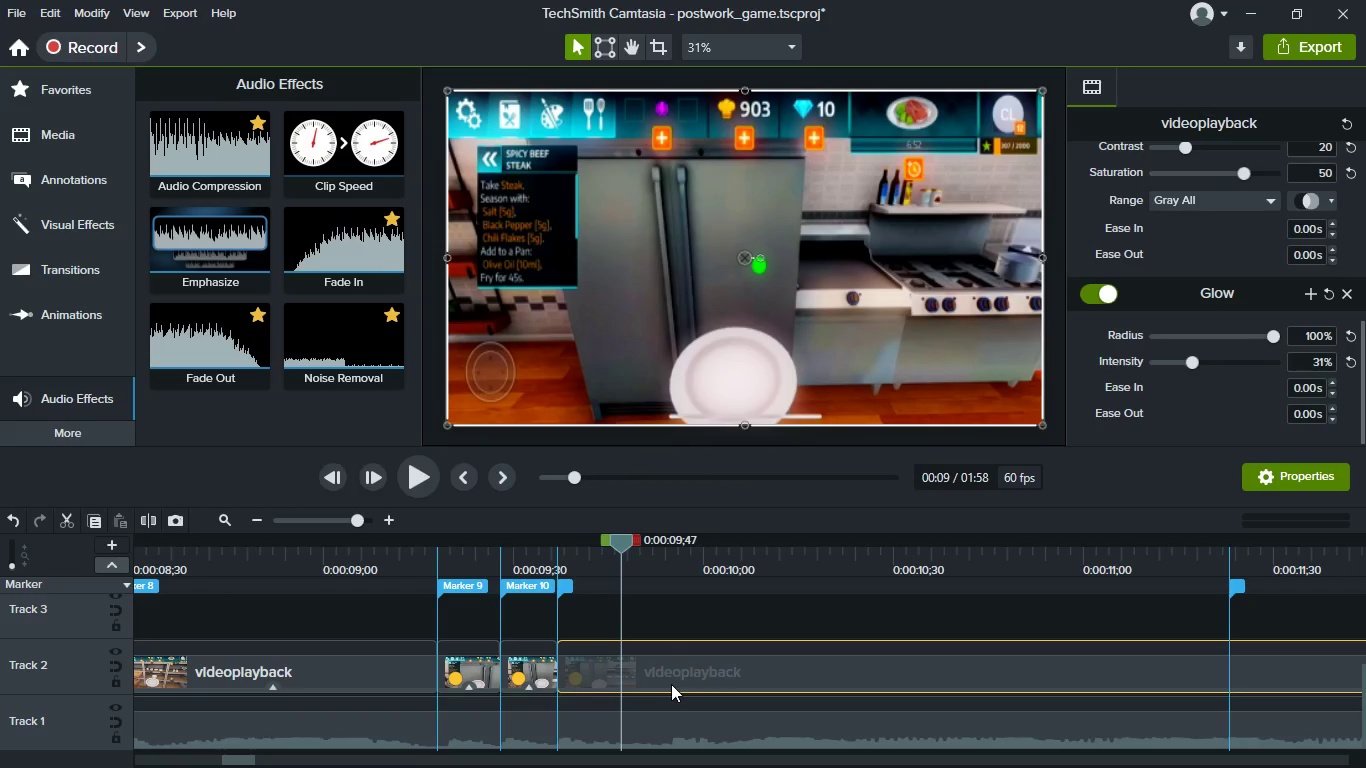 
hold_key(key=ControlLeft, duration=0.52)
 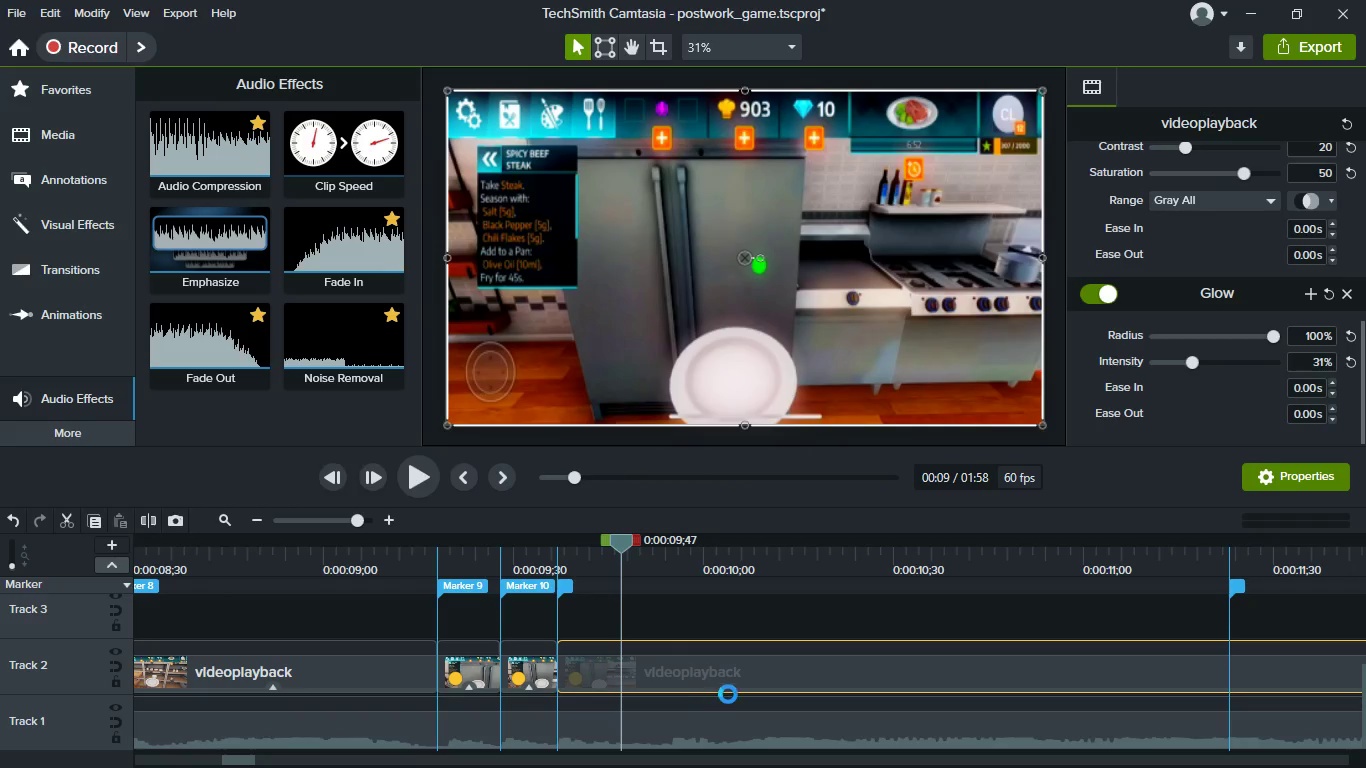 
hold_key(key=S, duration=9.66)
 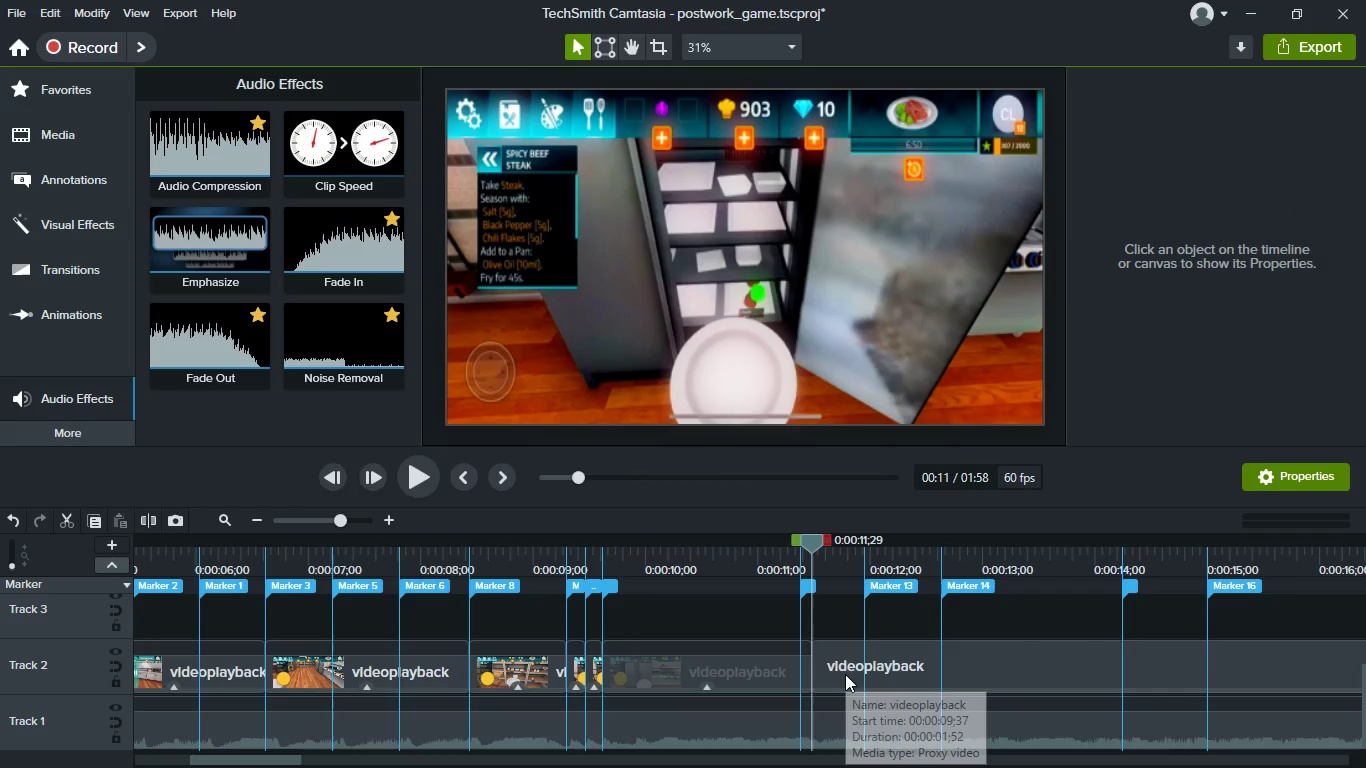 
hold_key(key=ControlLeft, duration=0.84)
scroll: coordinate [730, 699], scroll_direction: down, amount: 1.0
 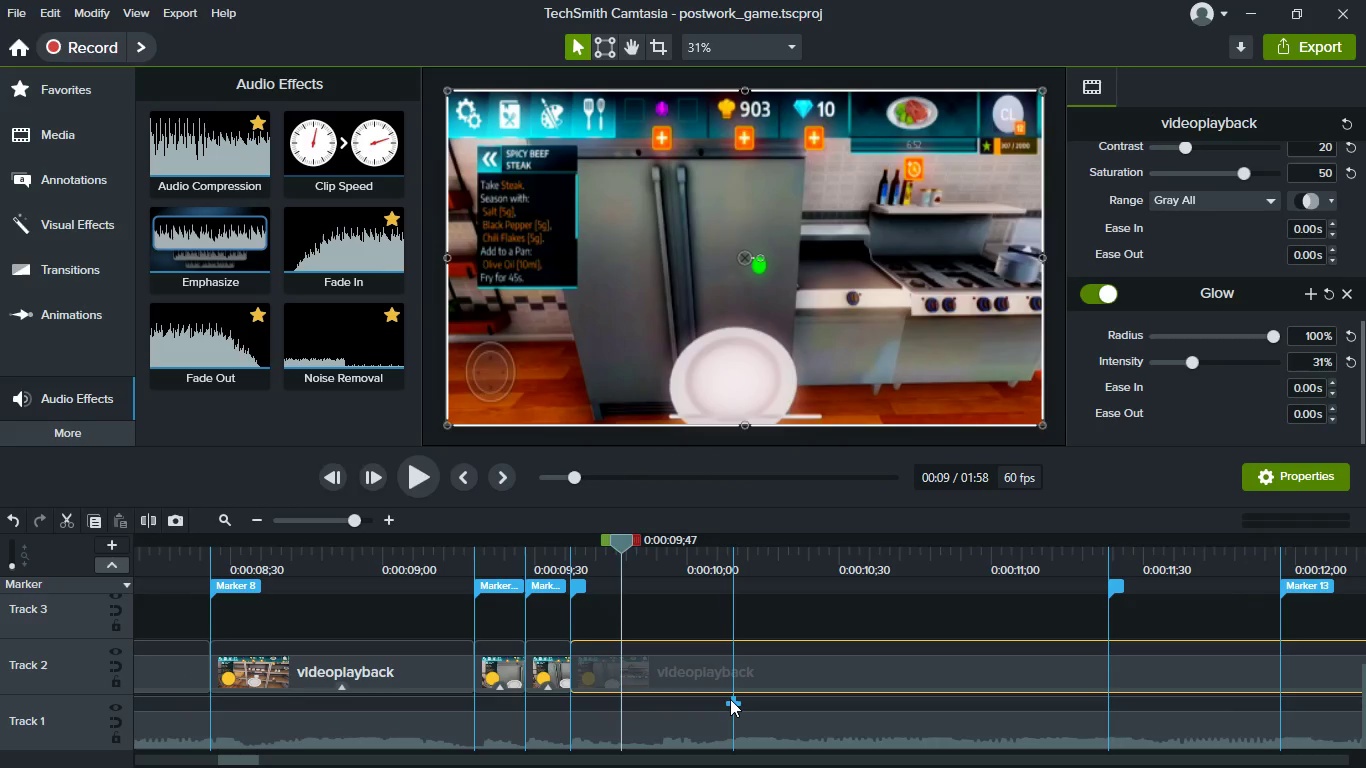 
hold_key(key=ControlLeft, duration=0.69)
 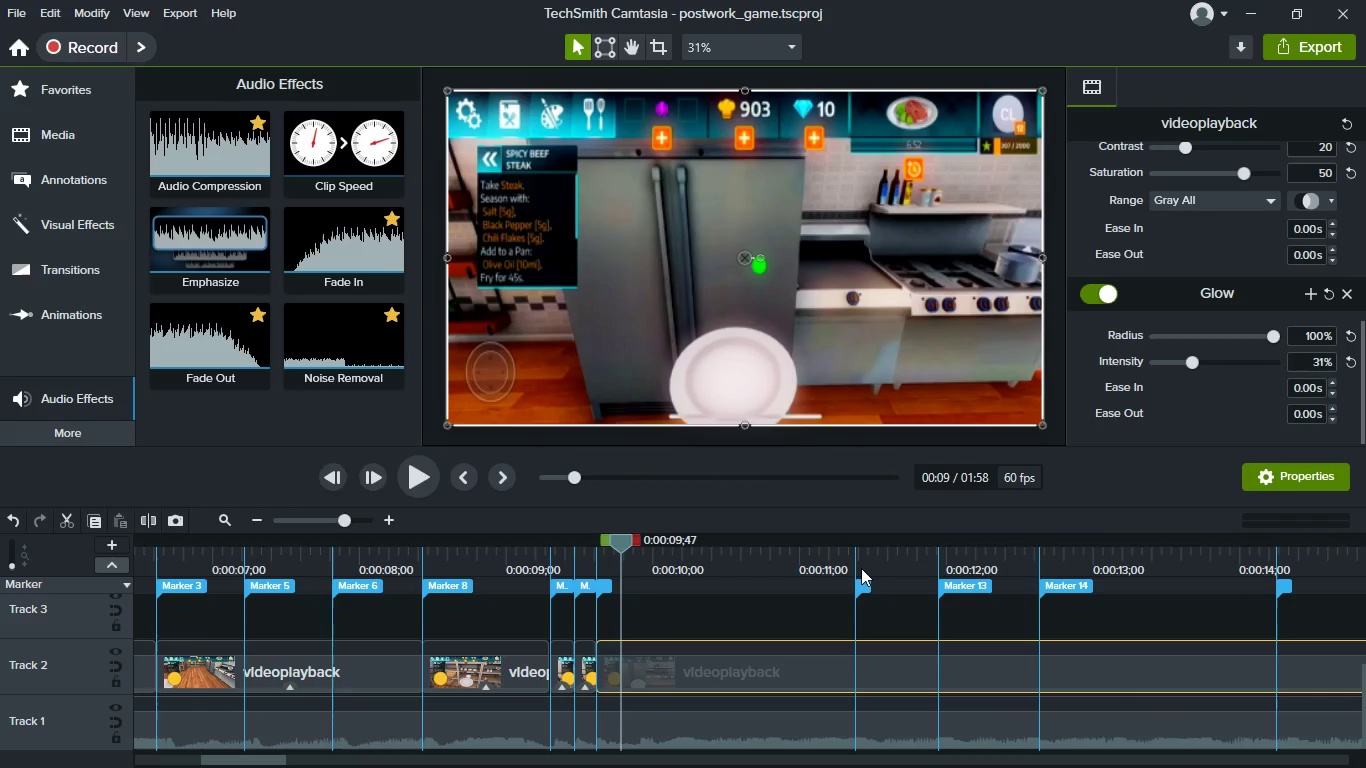 
hold_key(key=ControlLeft, duration=0.48)
scroll: coordinate [870, 635], scroll_direction: down, amount: 1.0
 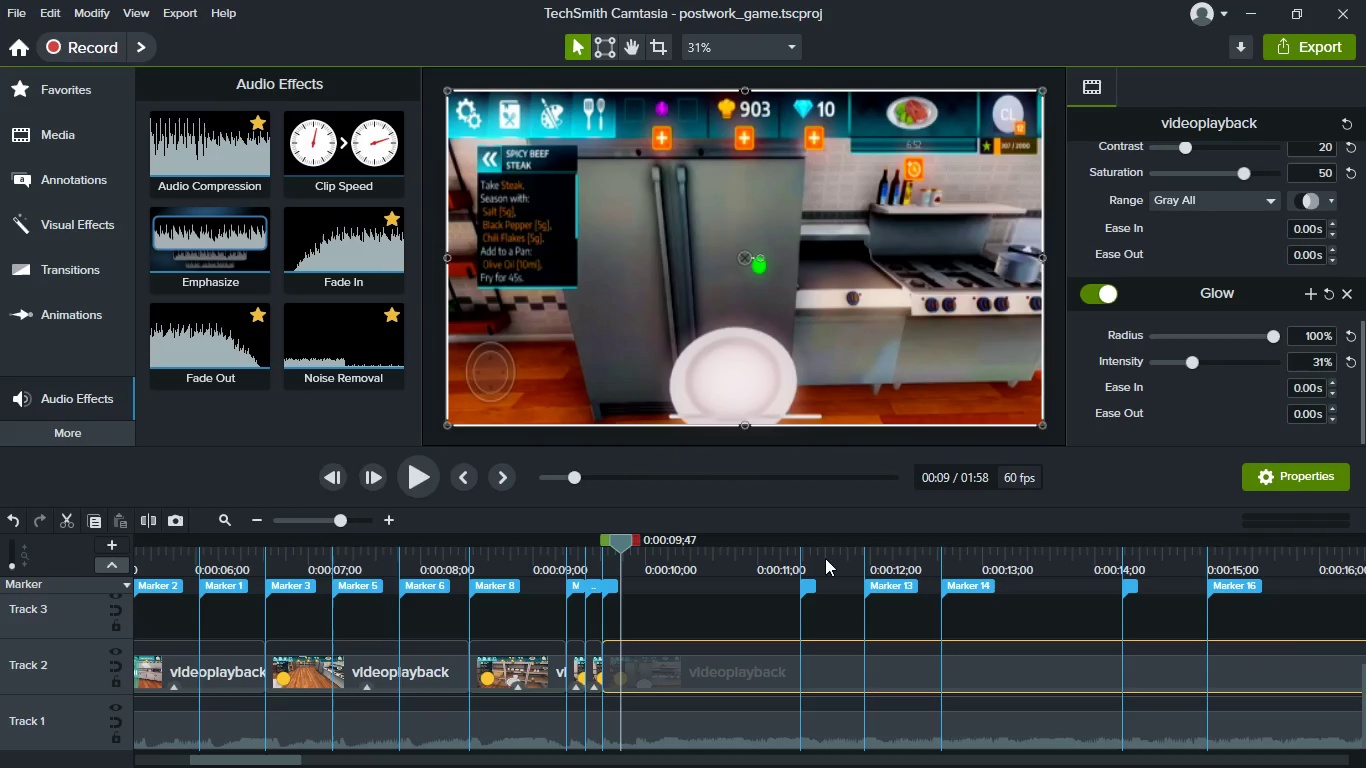 
left_click([812, 558])
 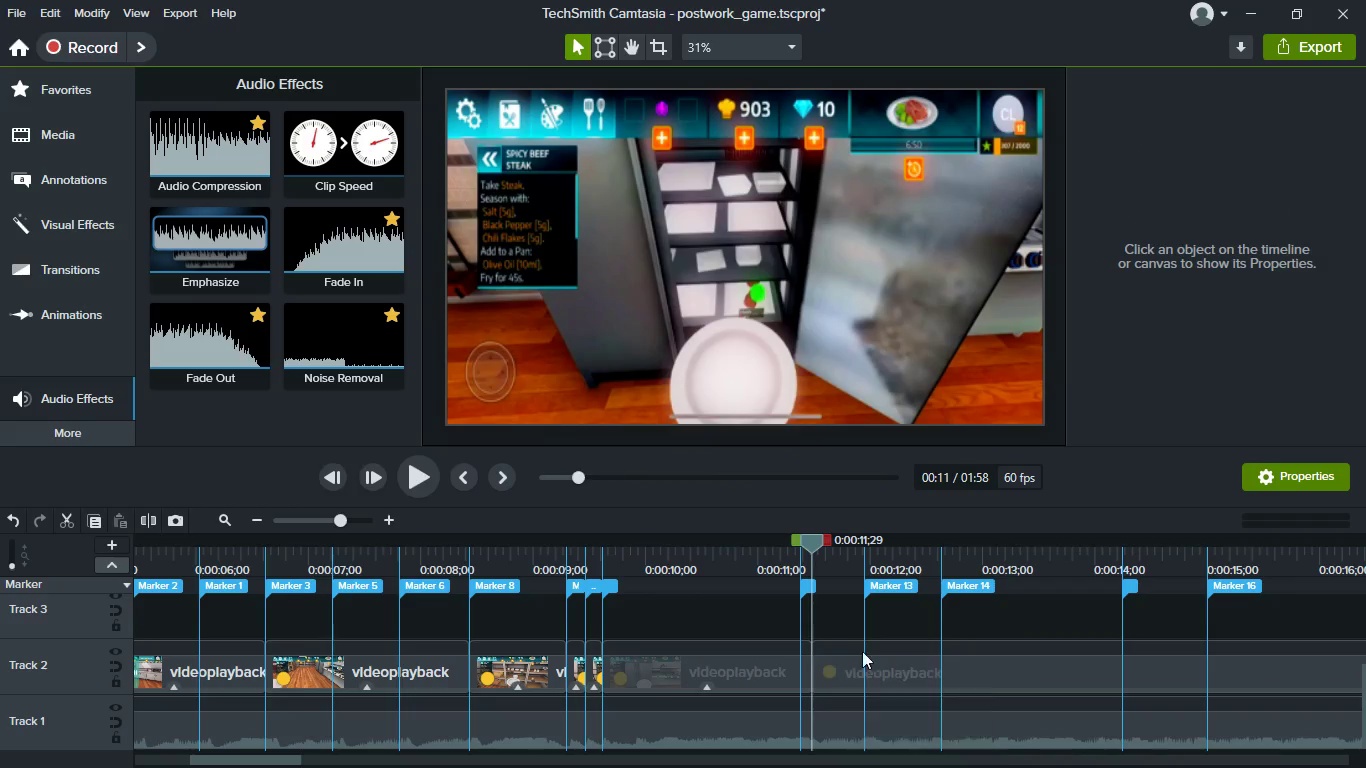 
left_click([883, 558])
 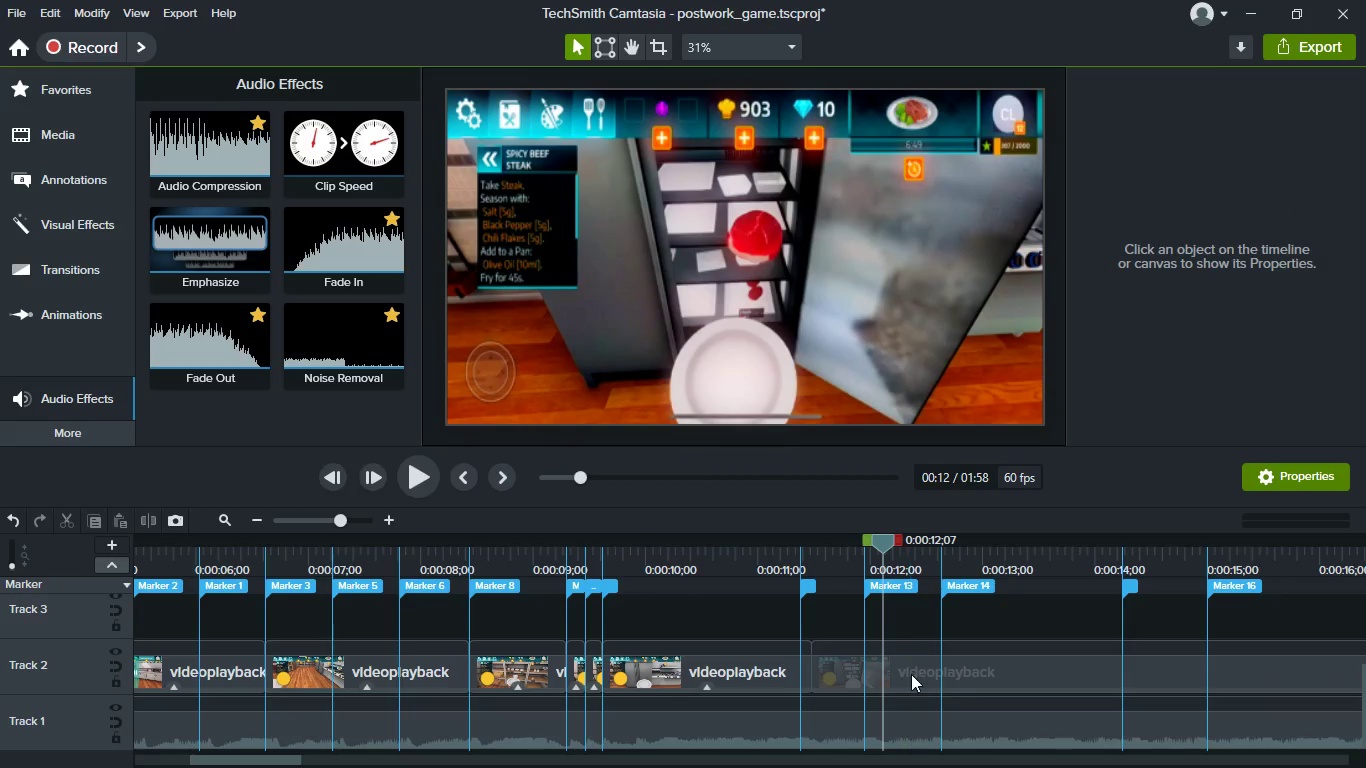 
left_click([911, 678])
 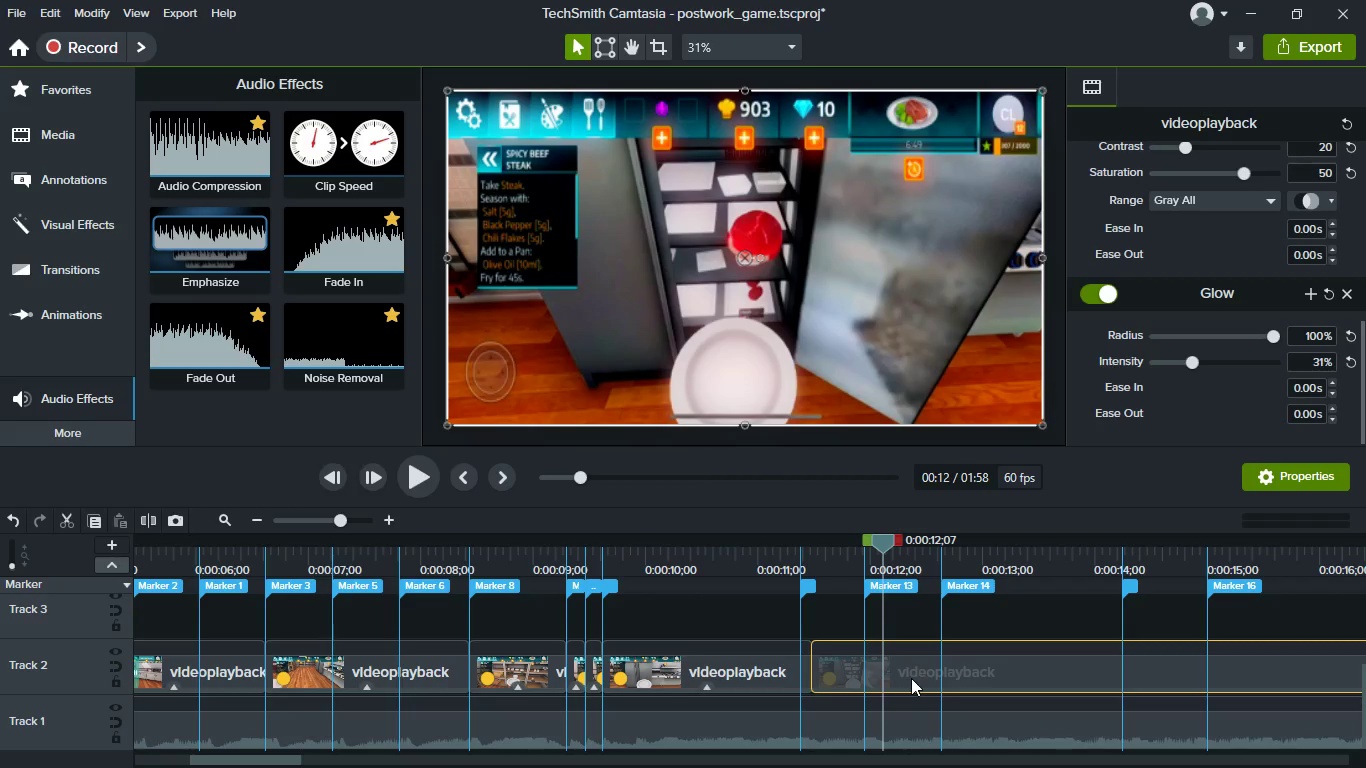 
key(S)
 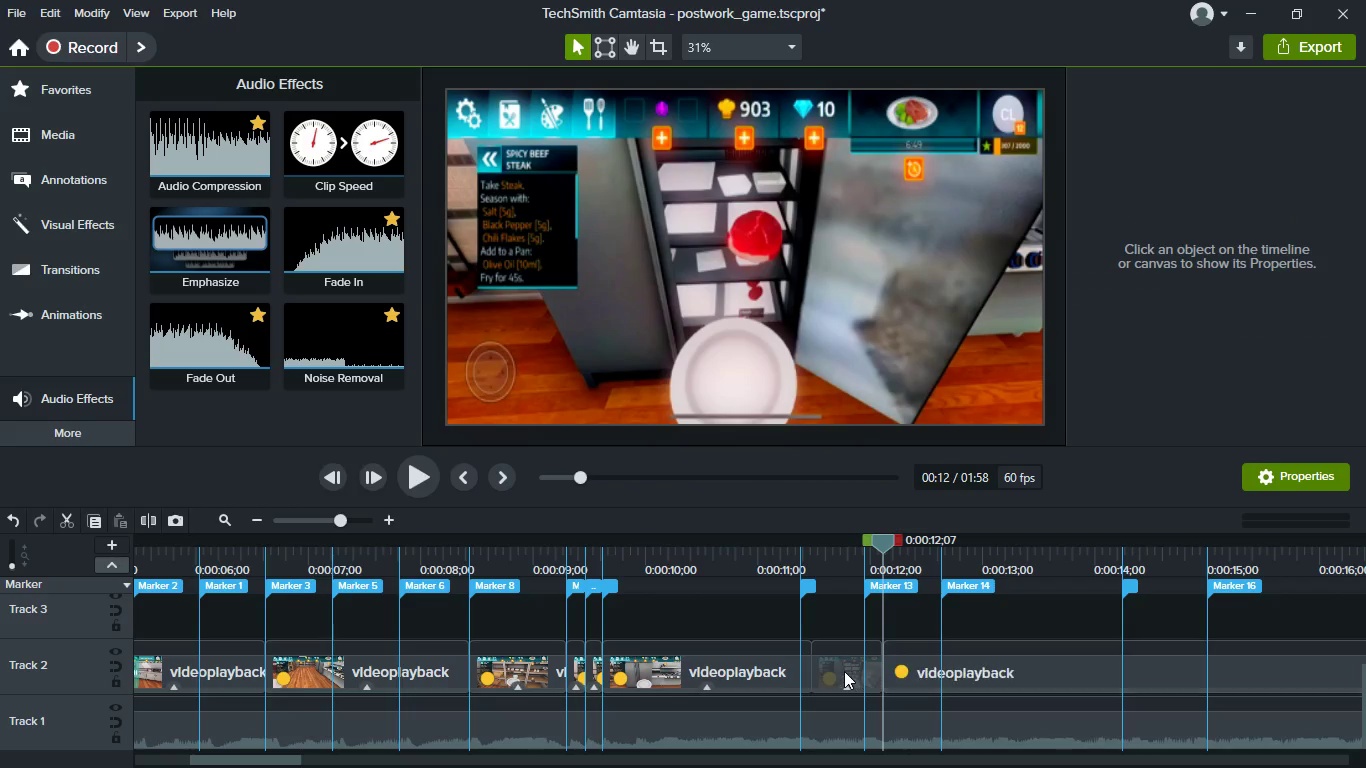 
left_click([844, 671])
 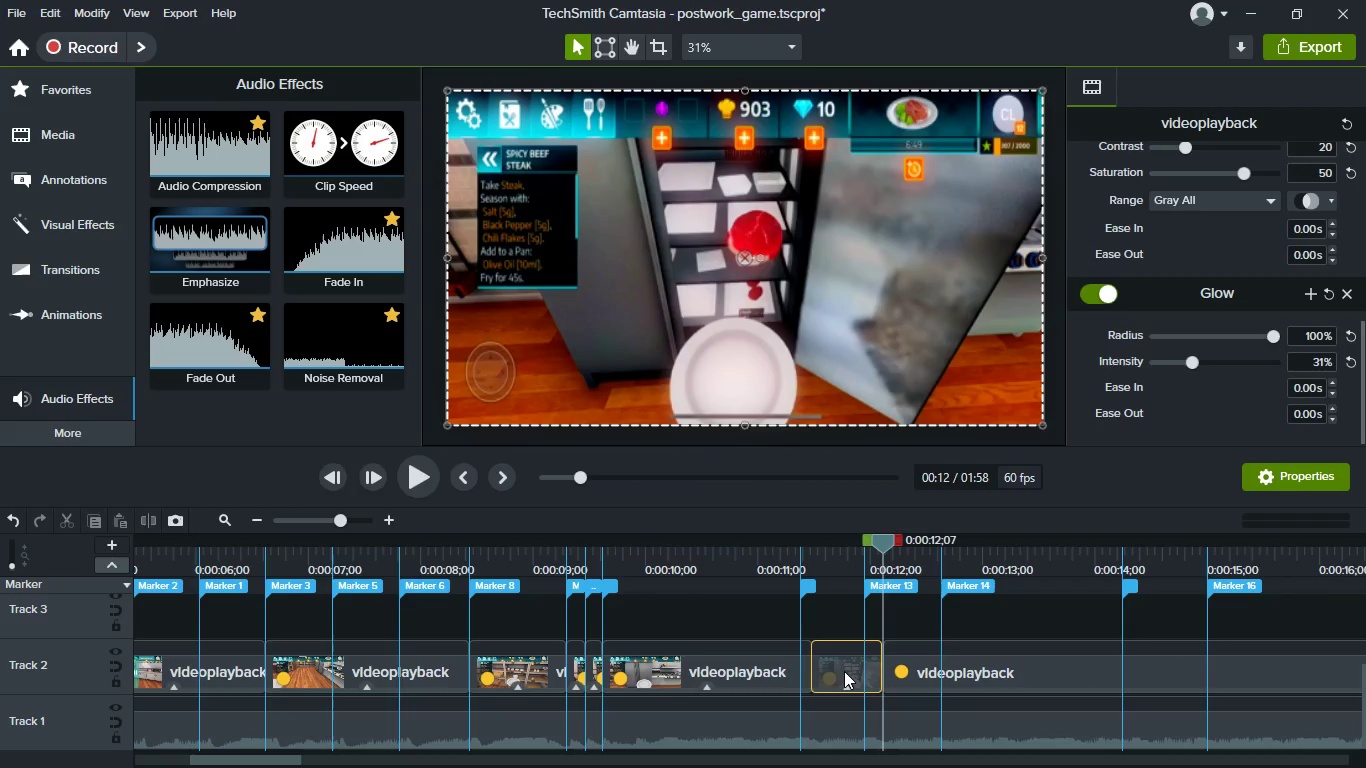 
key(Delete)
 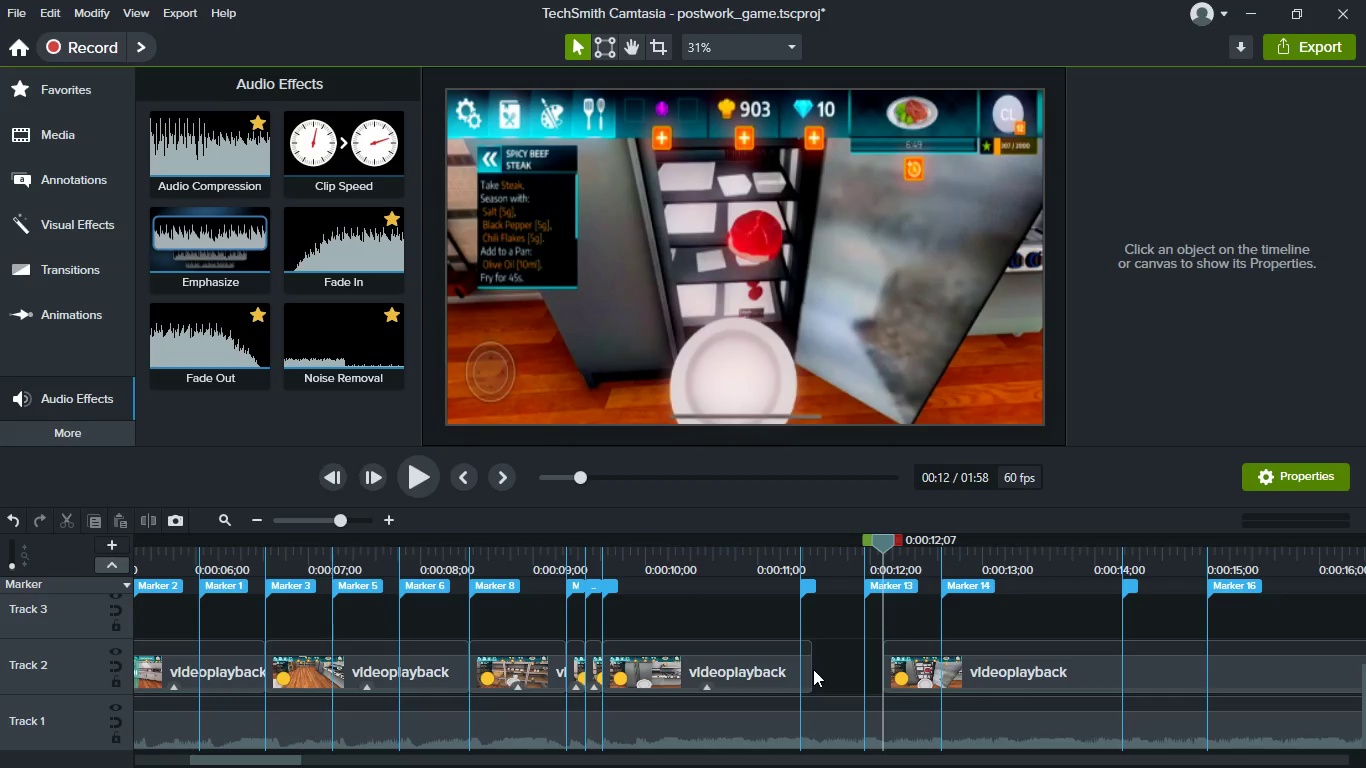 
left_click_drag(start_coordinate=[810, 666], to_coordinate=[795, 660])
 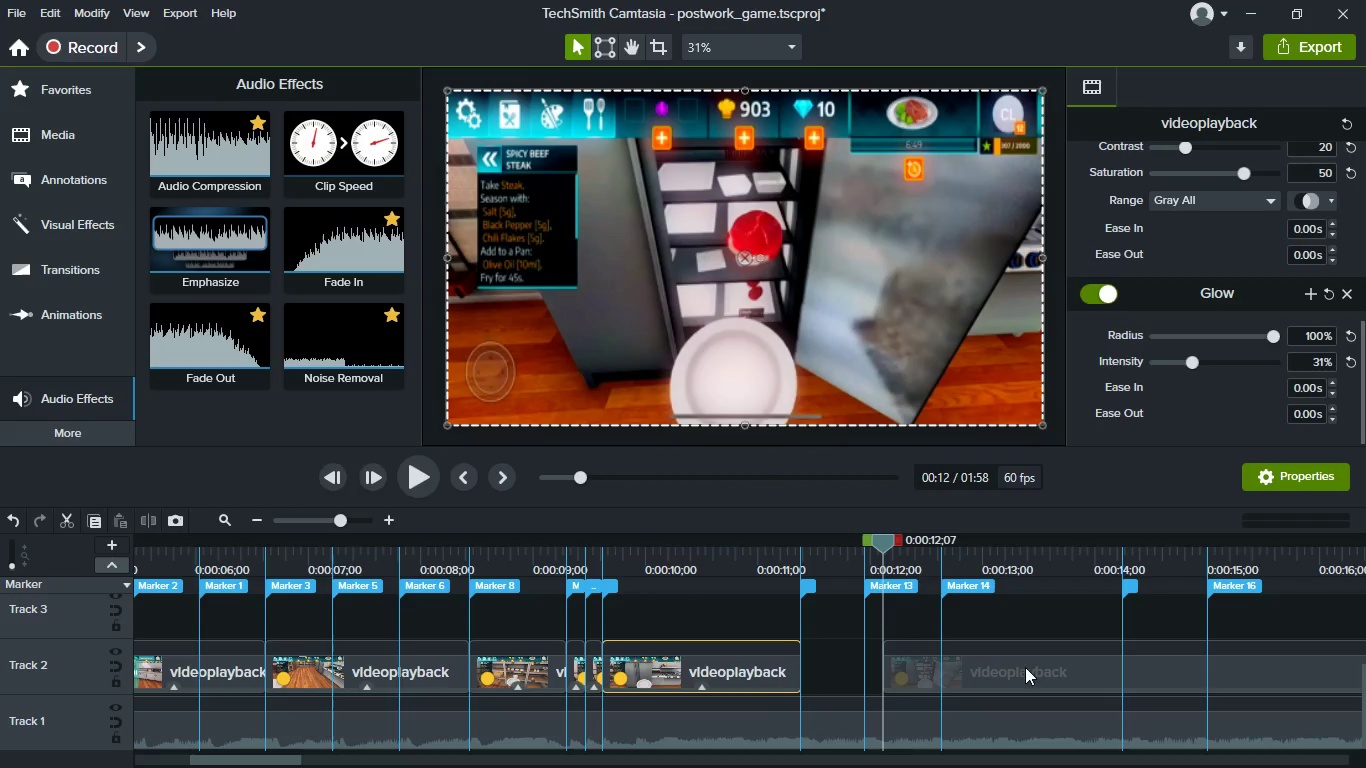 
left_click([1025, 667])
 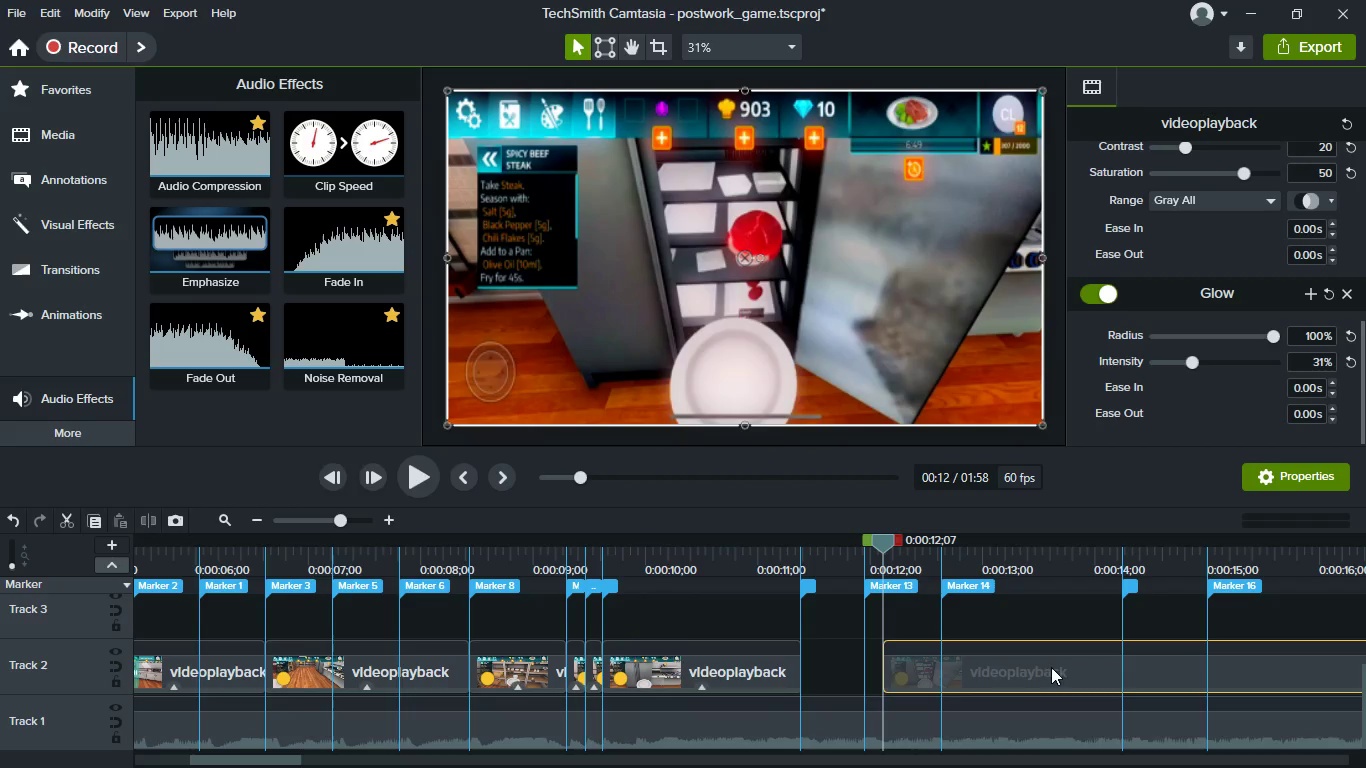 
left_click_drag(start_coordinate=[1051, 667], to_coordinate=[856, 673])
 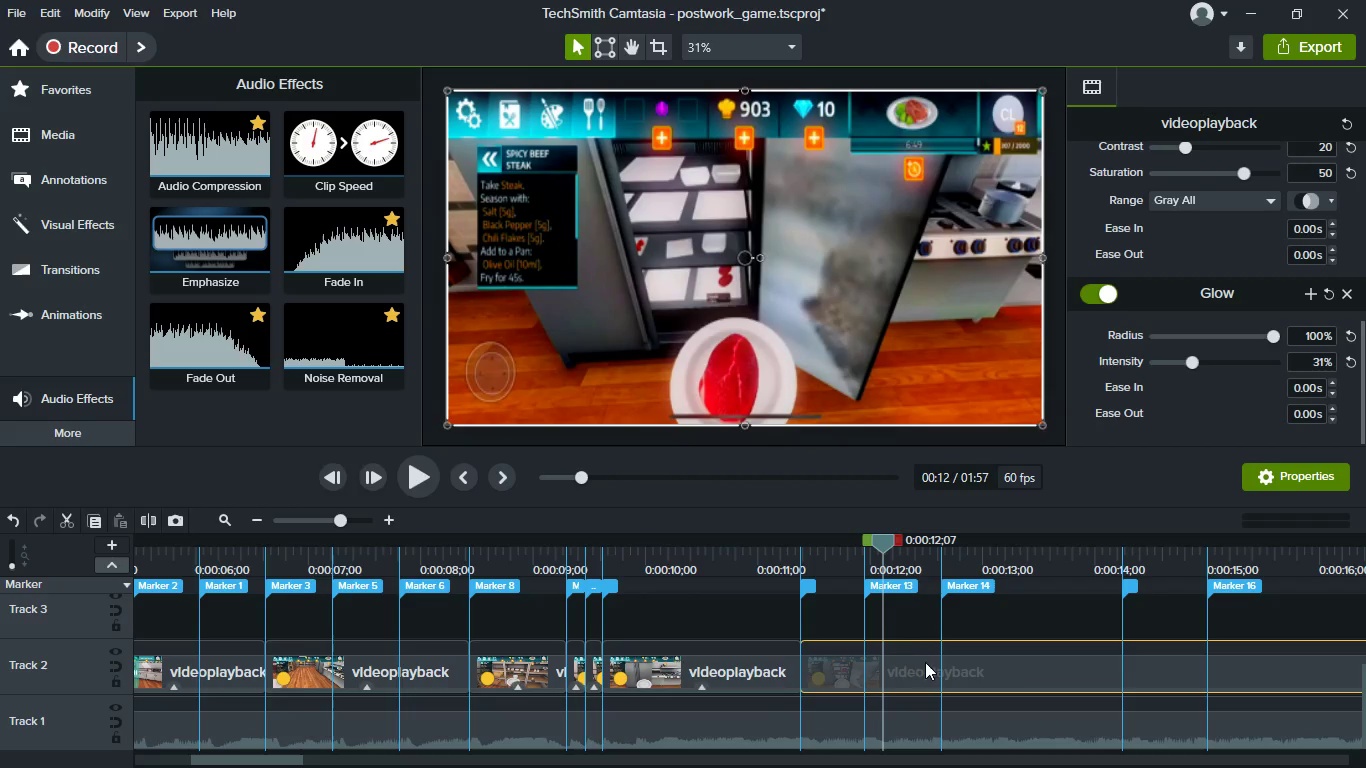 
left_click([909, 670])
 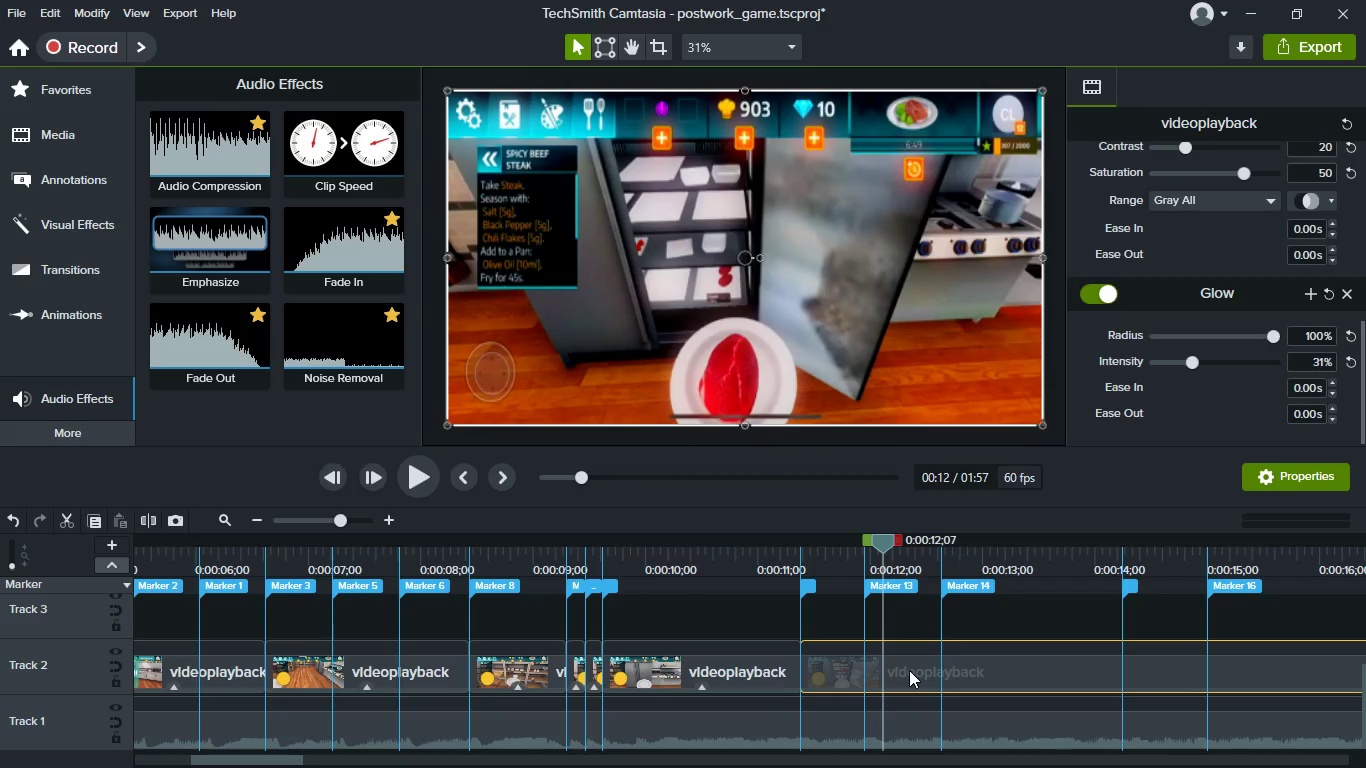 
key(S)
 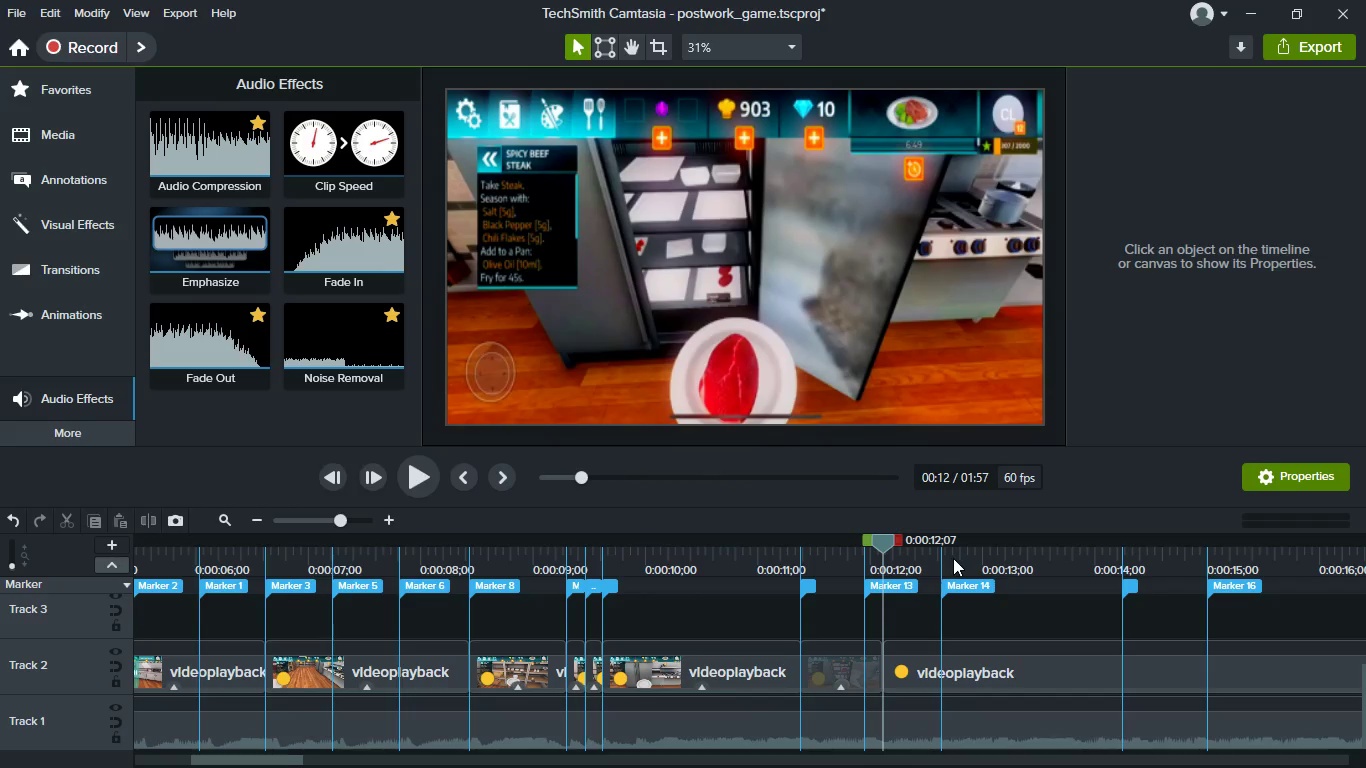 
left_click([998, 560])
 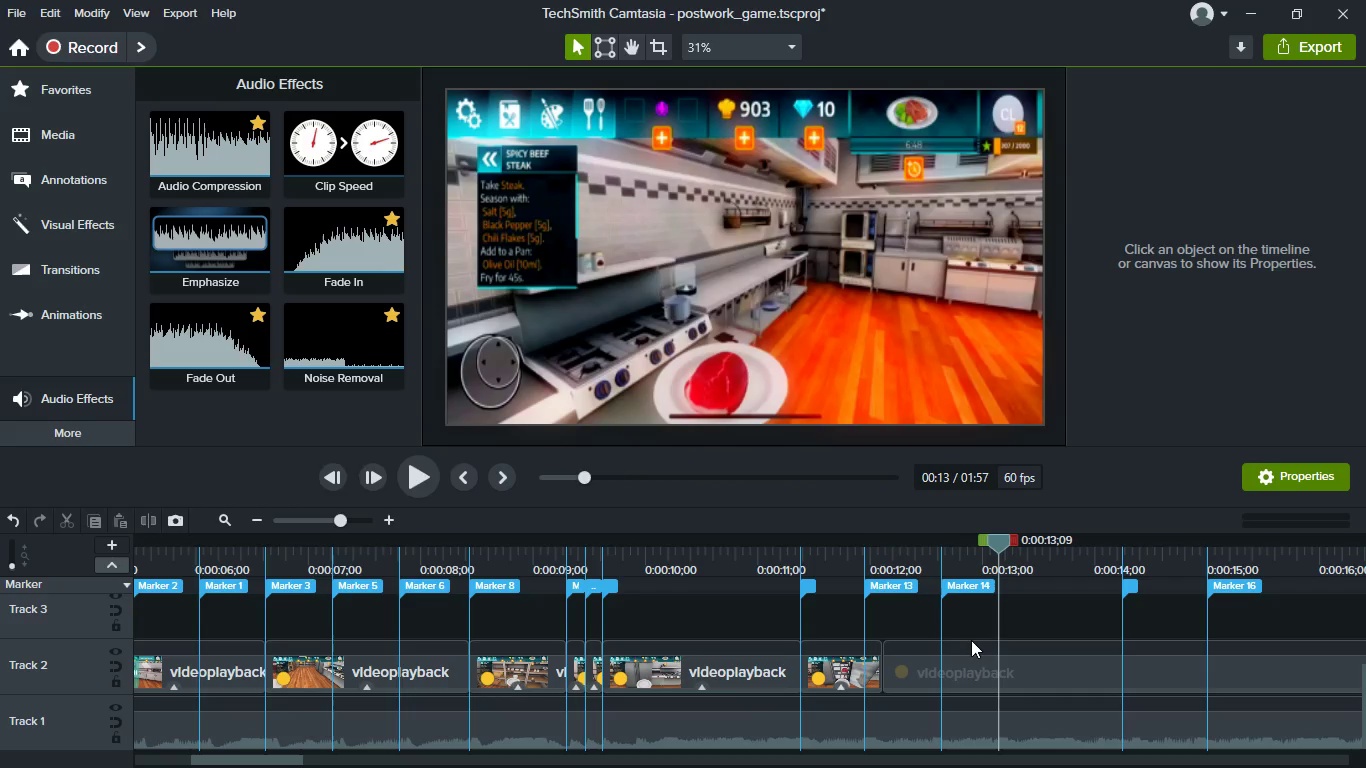 
hold_key(key=ControlLeft, duration=9.98)
scroll: coordinate [963, 656], scroll_direction: down, amount: 2.0
 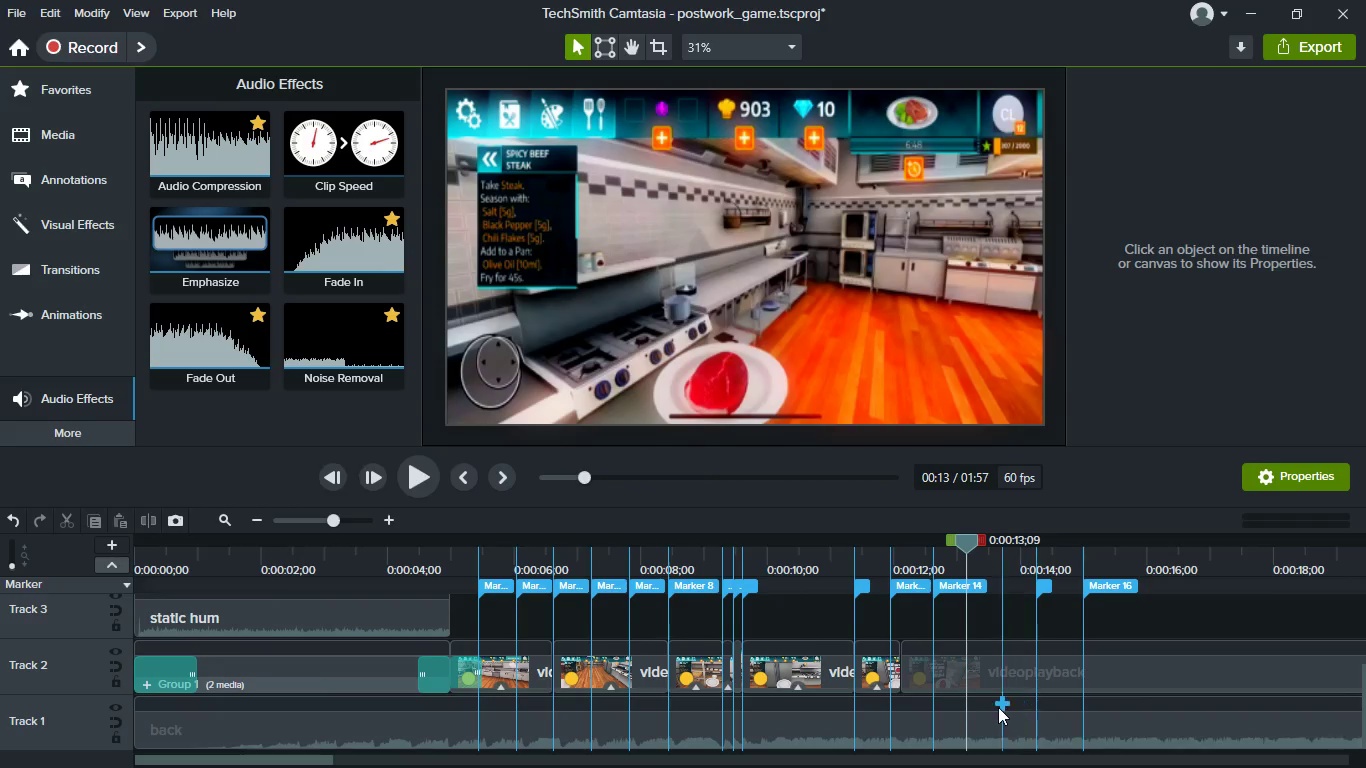 
left_click([975, 667])
 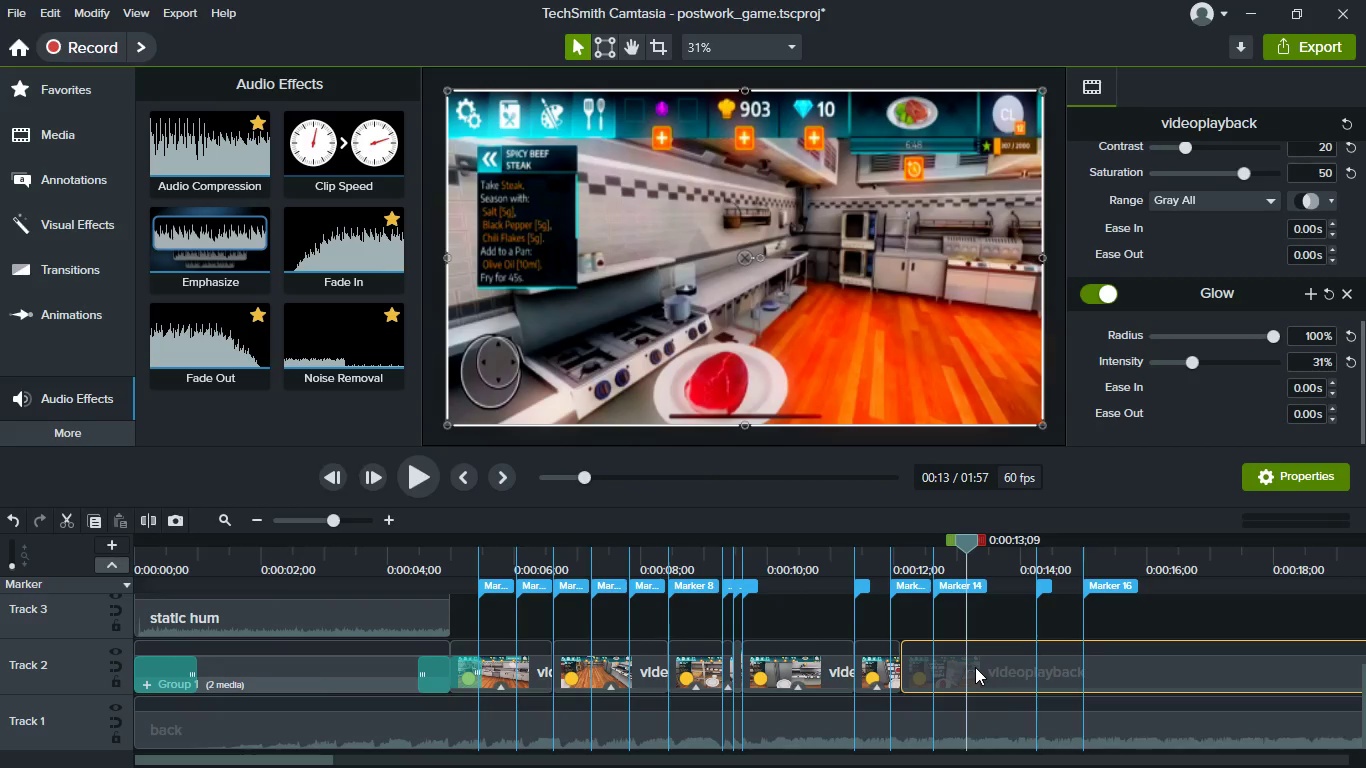 
key(S)
 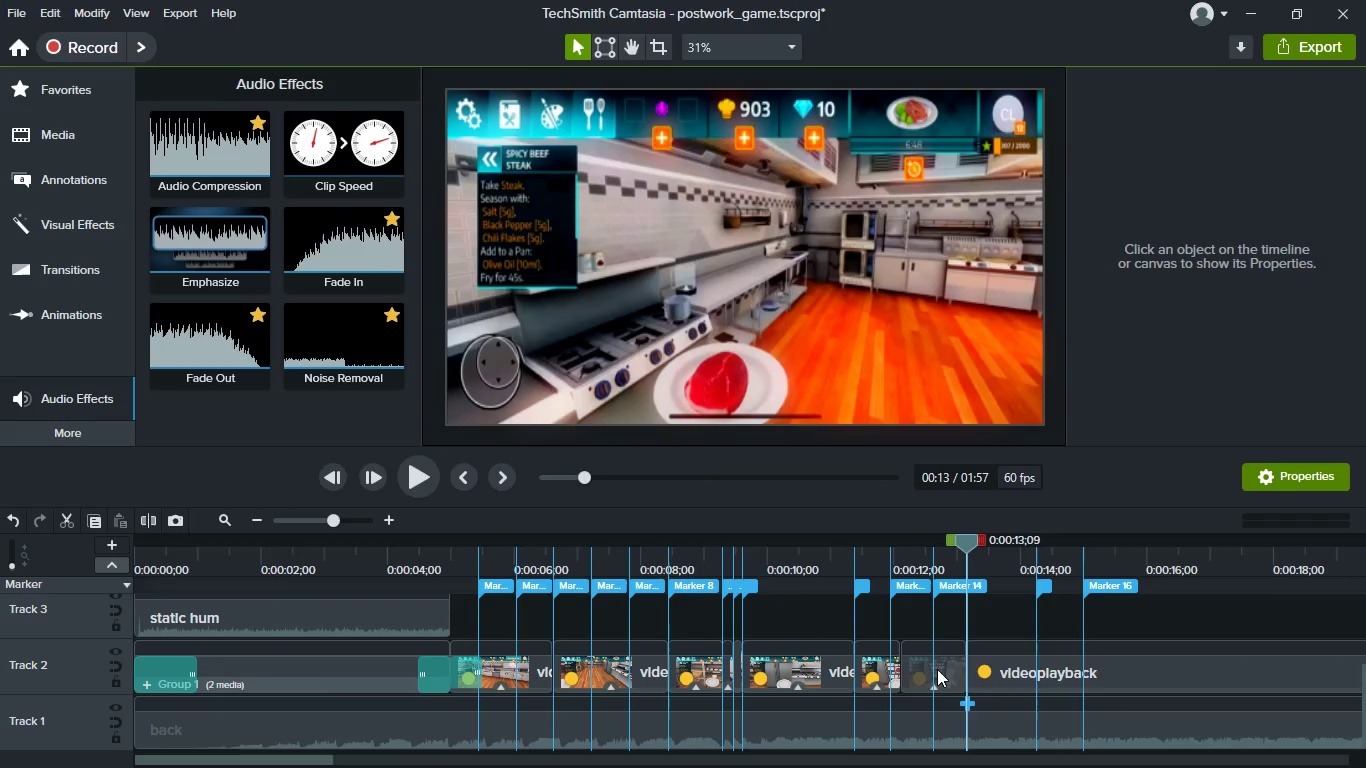 
left_click([937, 669])
 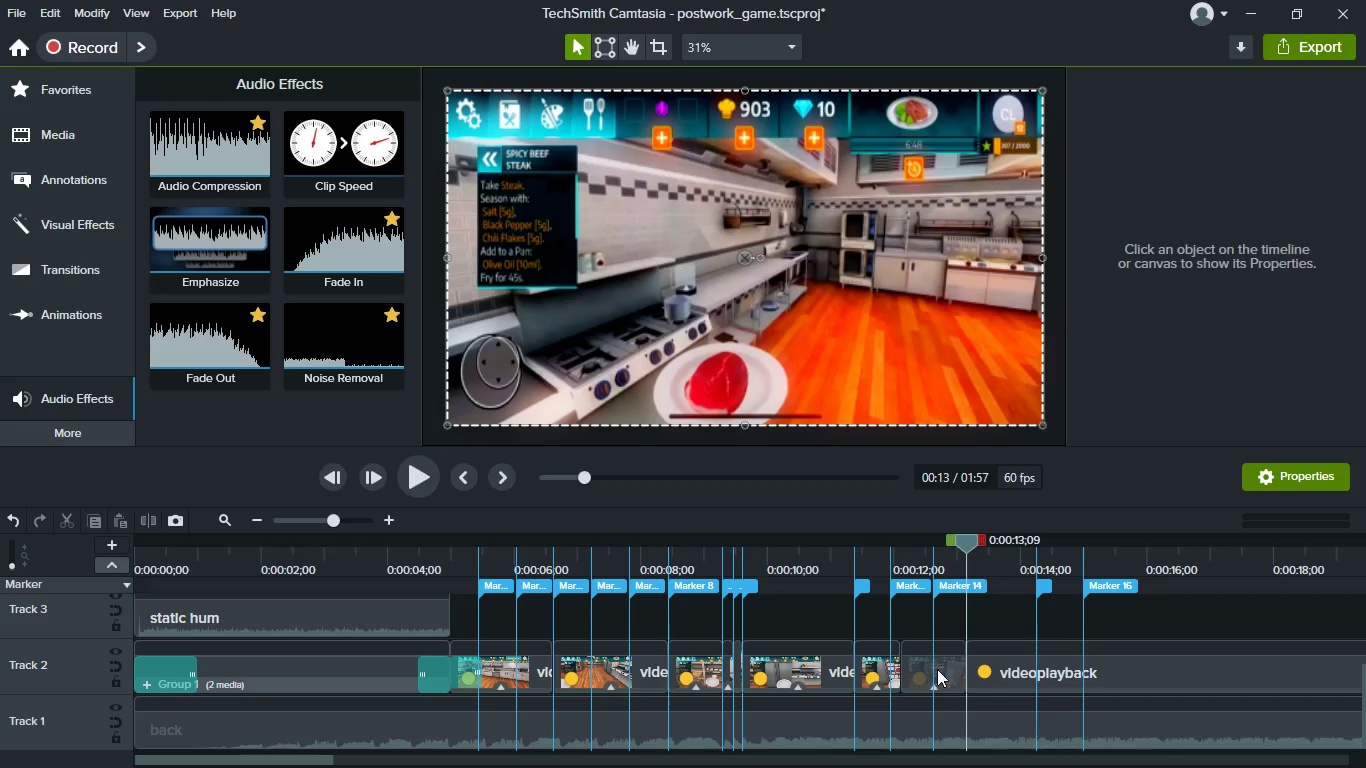 
key(Delete)
 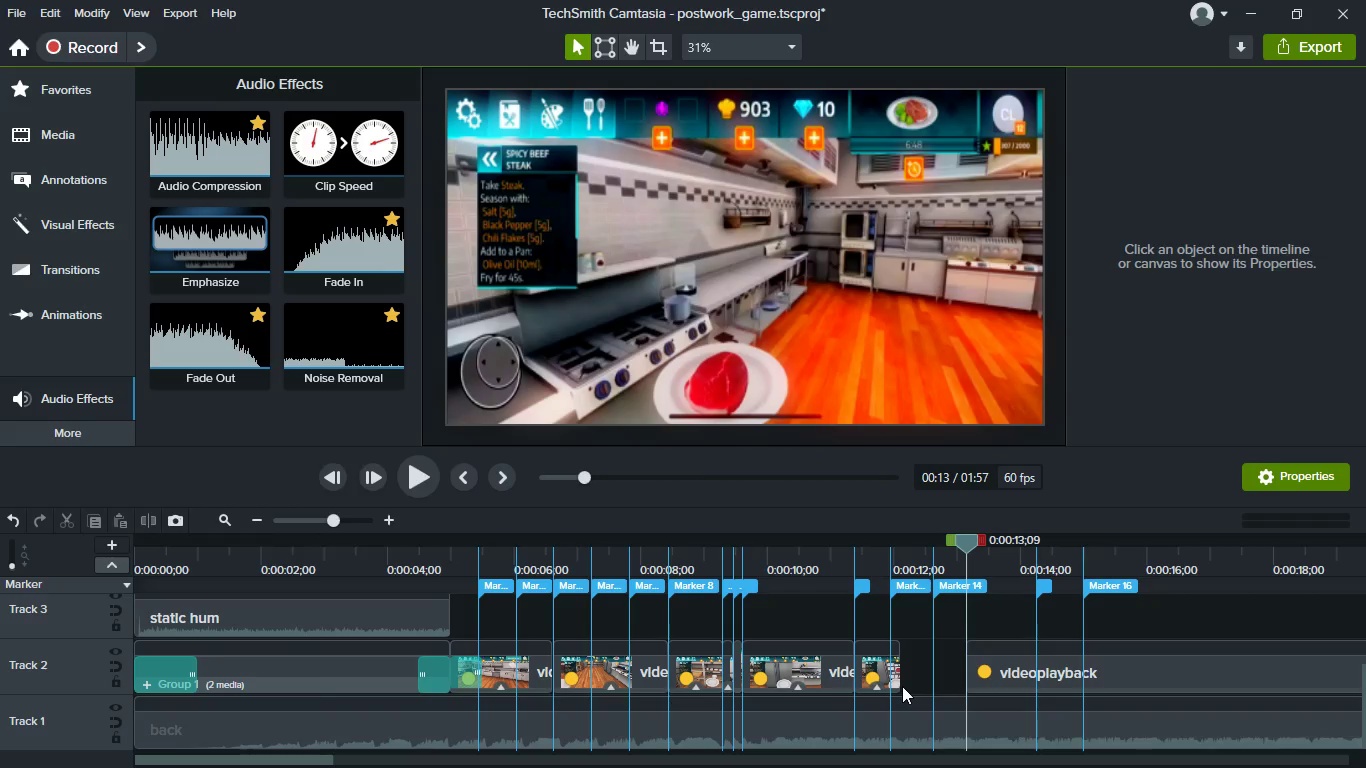 
hold_key(key=ControlLeft, duration=0.33)
scroll: coordinate [902, 686], scroll_direction: up, amount: 1.0
 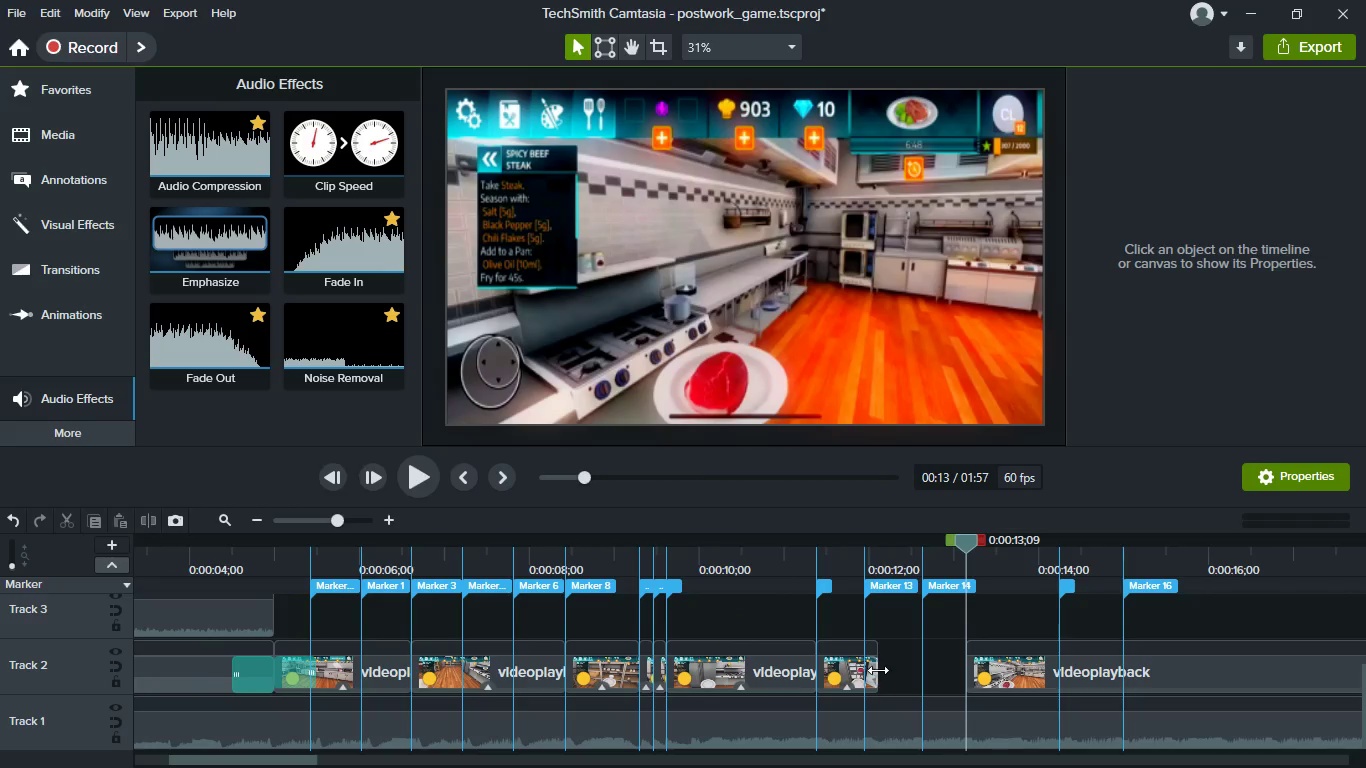 
left_click_drag(start_coordinate=[878, 667], to_coordinate=[862, 660])
 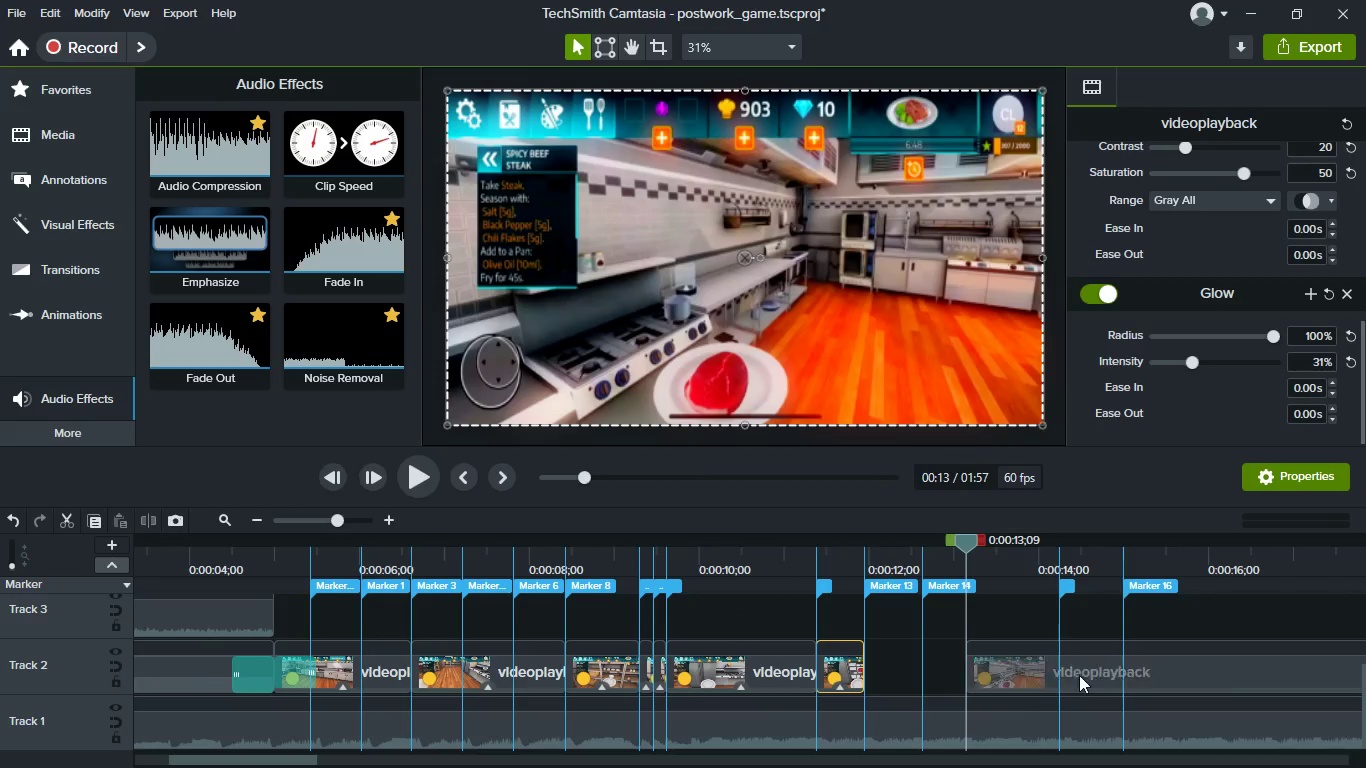 
left_click([1233, 677])
 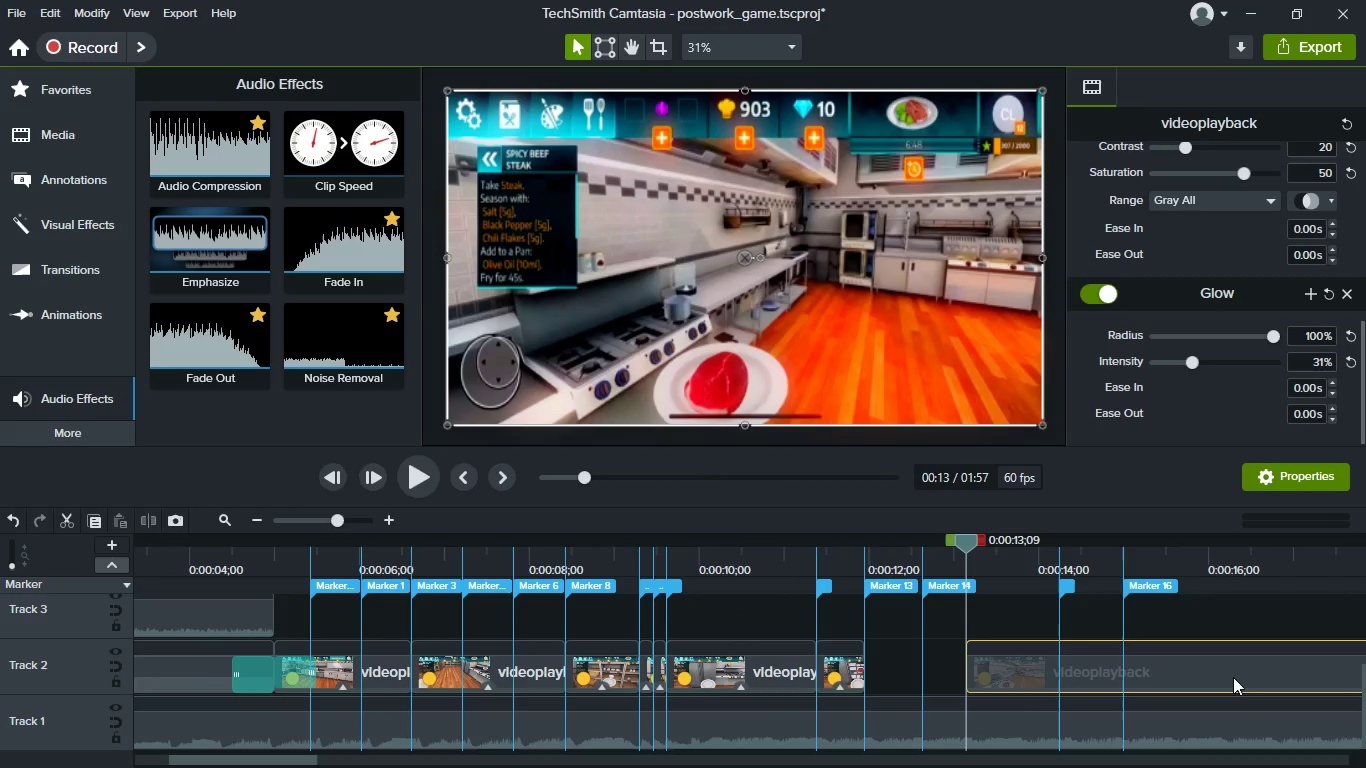 
left_click_drag(start_coordinate=[1233, 677], to_coordinate=[960, 682])
 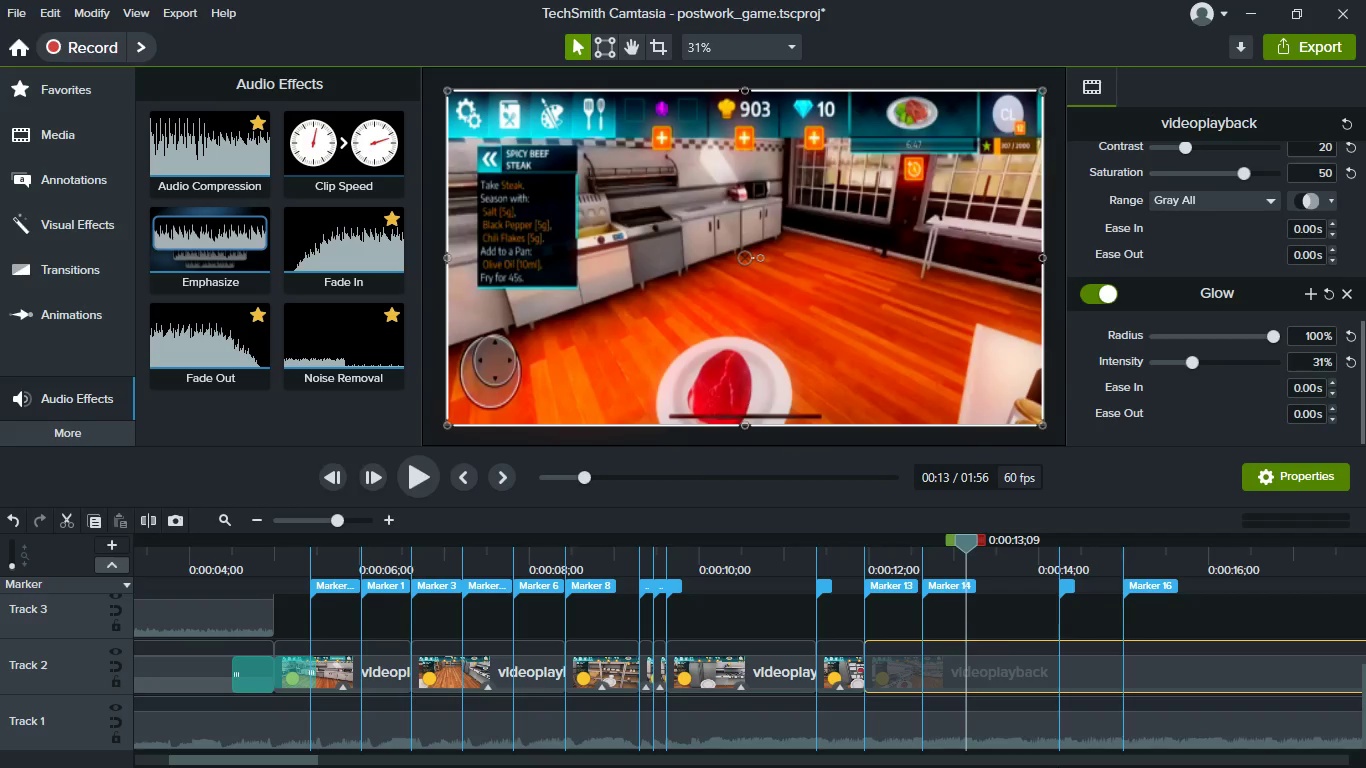 
wait(6.14)
 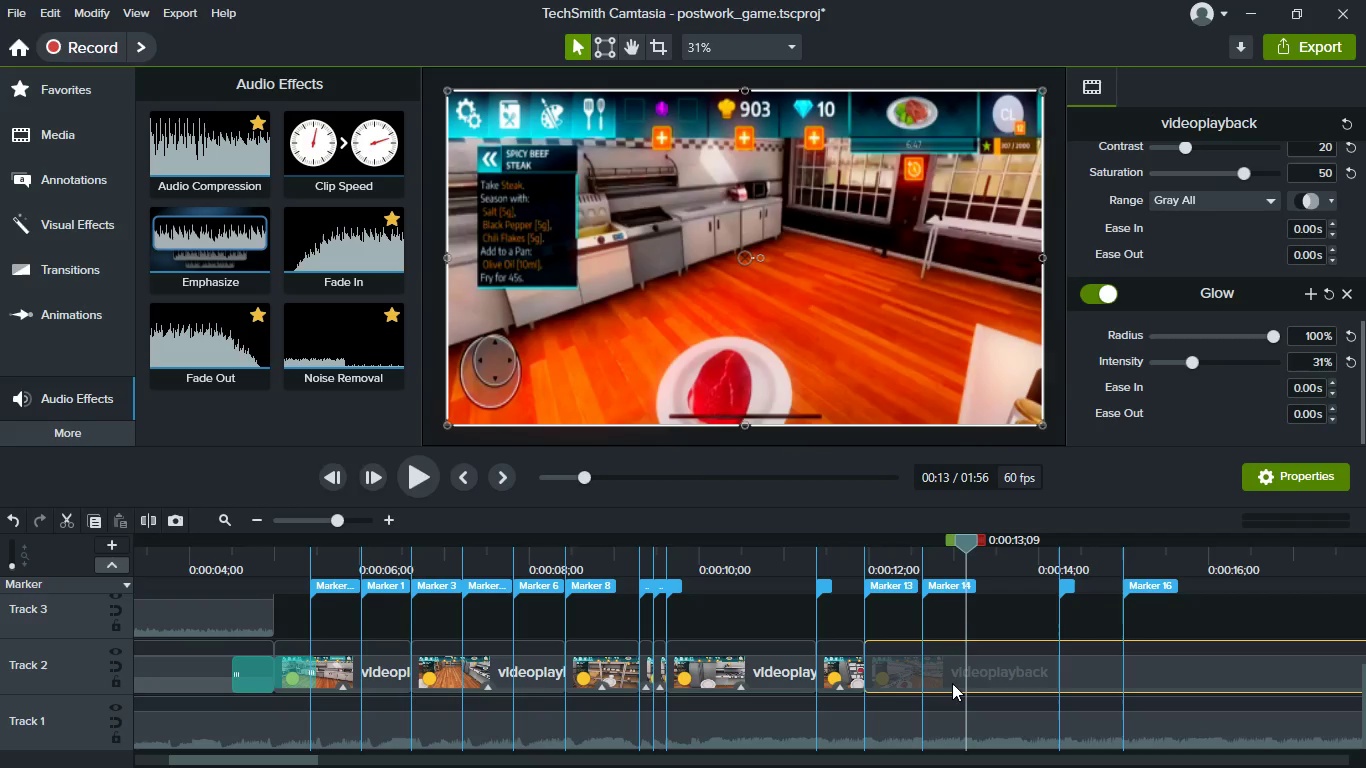 
left_click([1002, 679])
 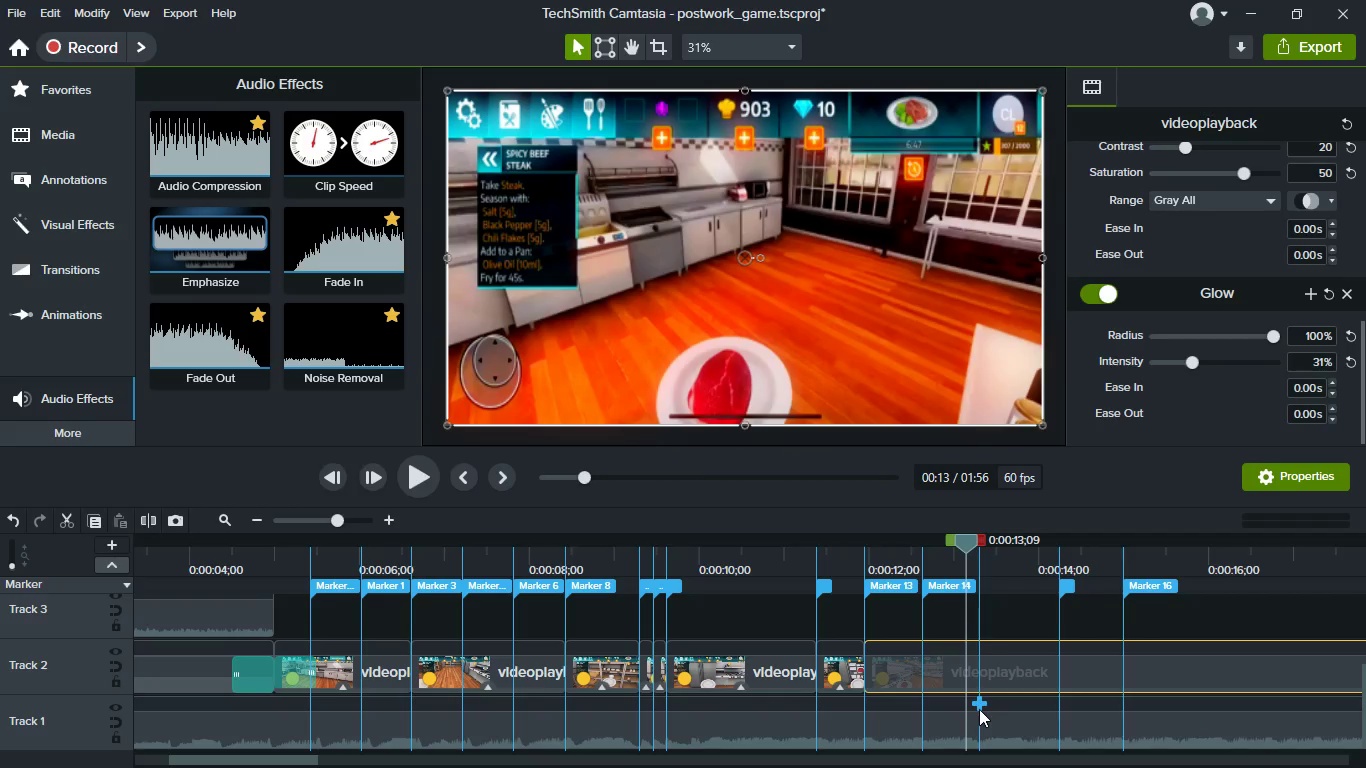 
key(S)
 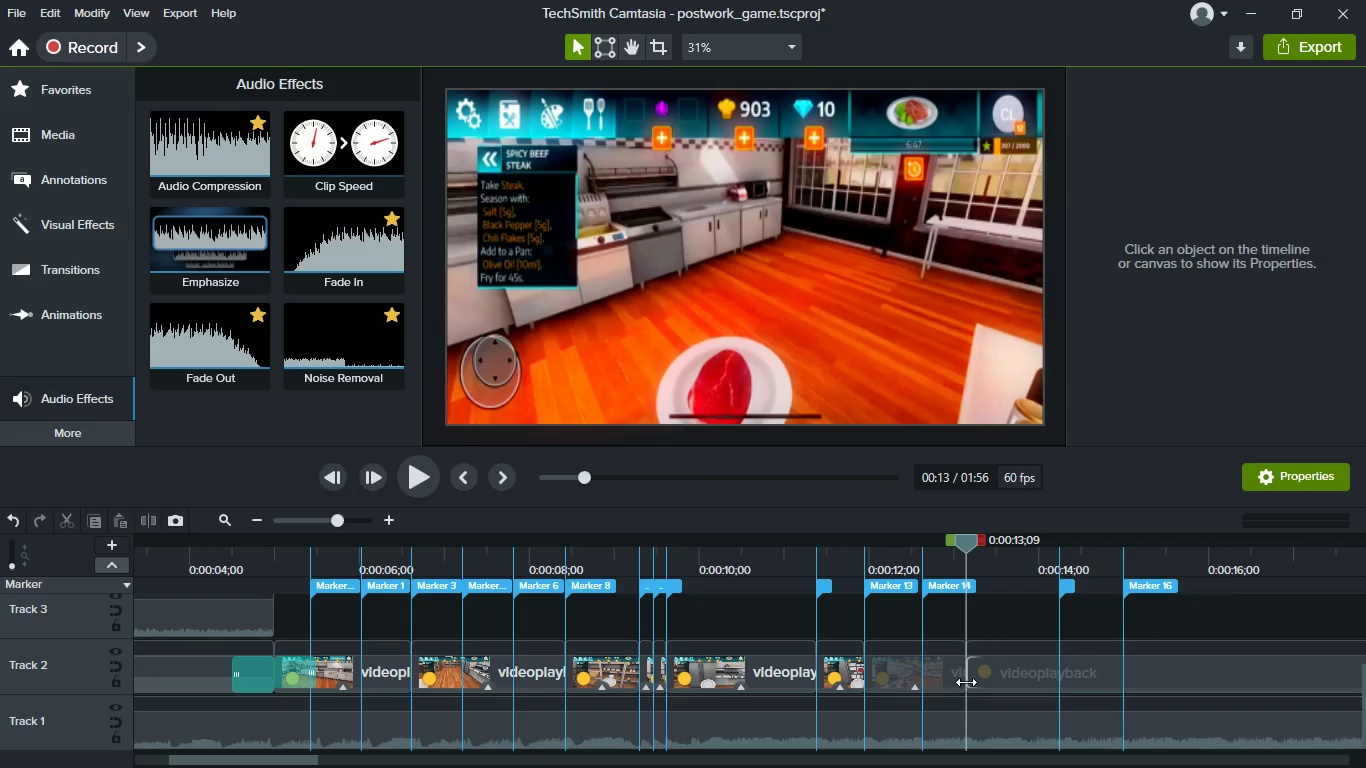 
left_click([1042, 554])
 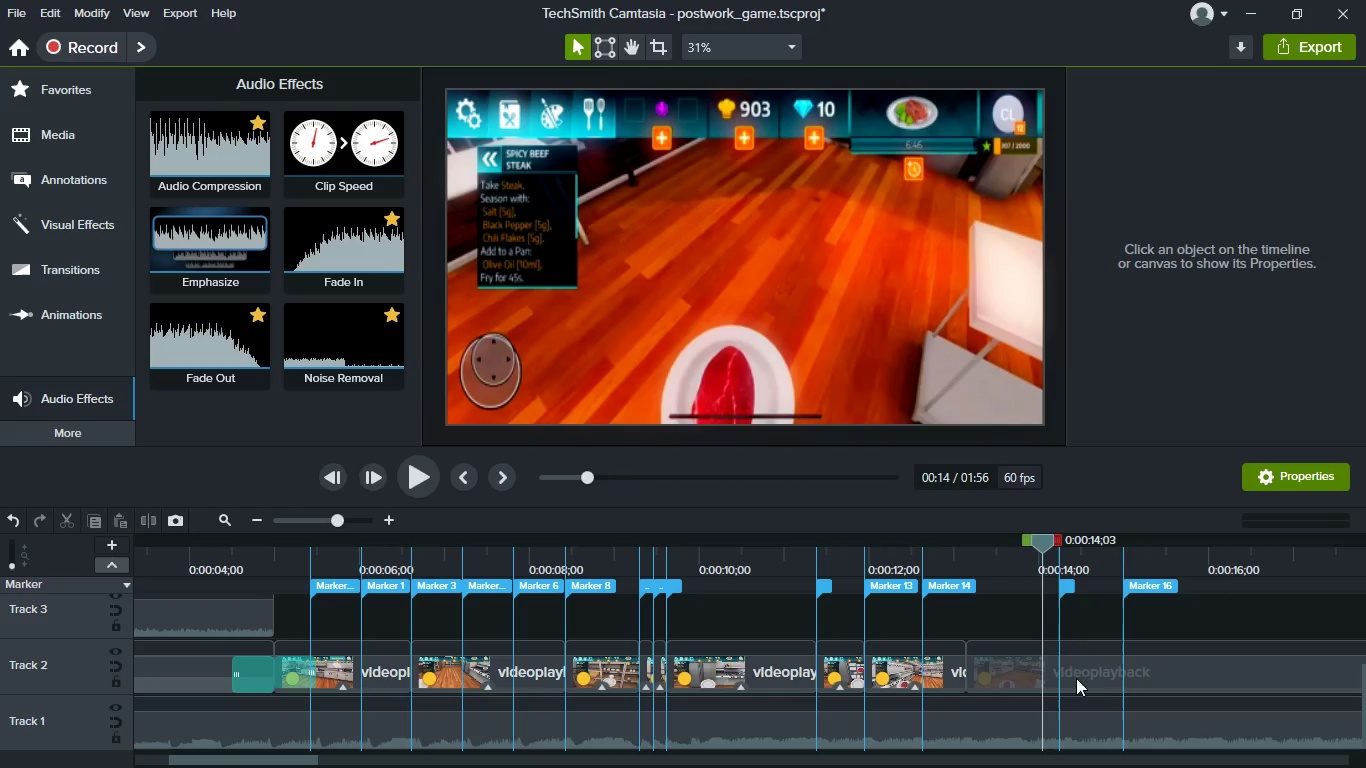 
left_click([1080, 680])
 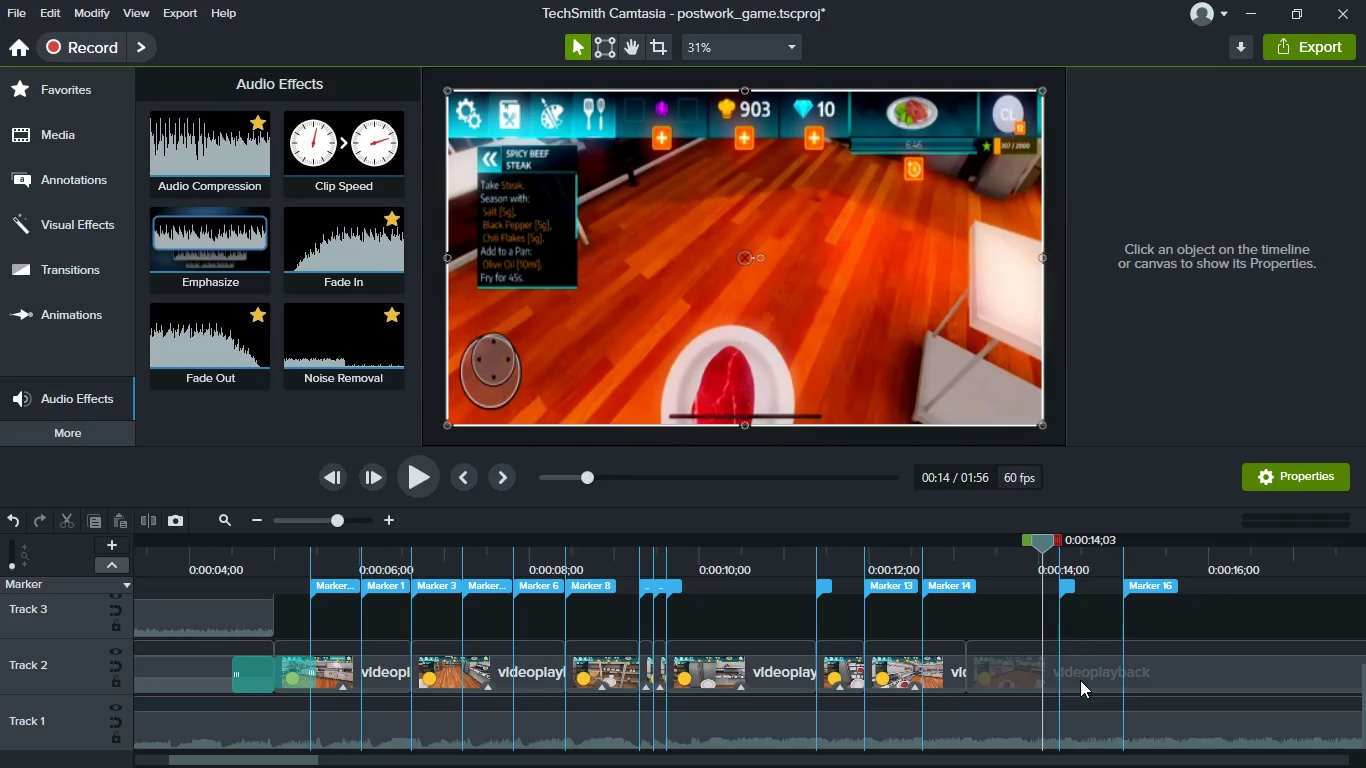 
key(S)
 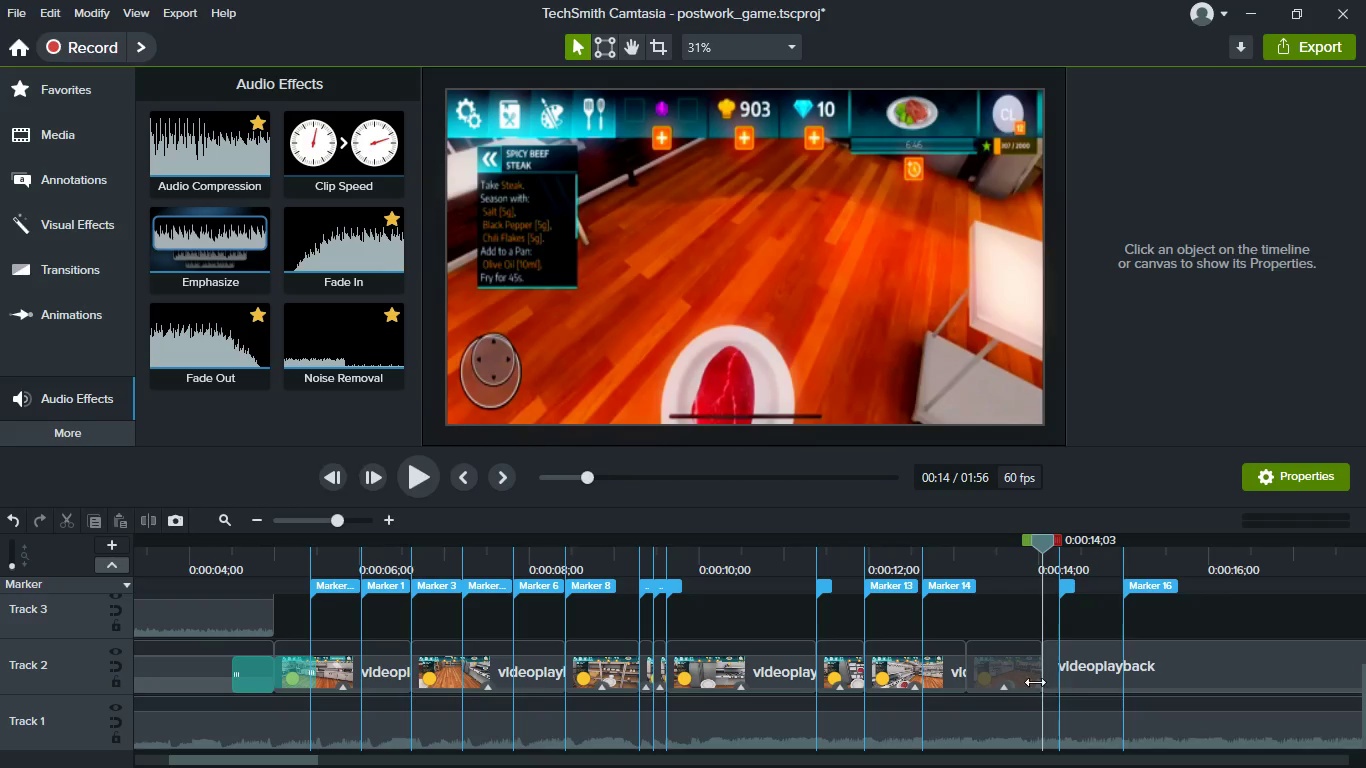 
left_click([1010, 674])
 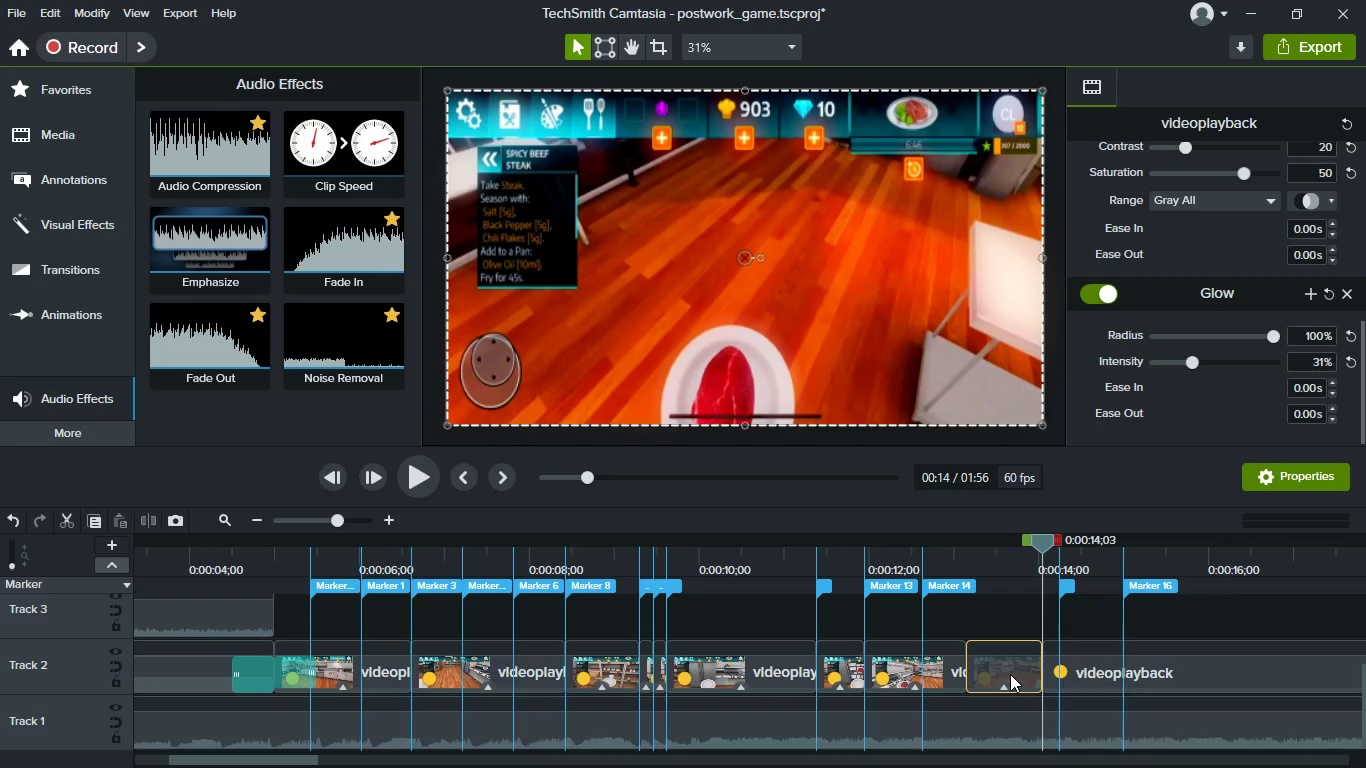 
key(Delete)
 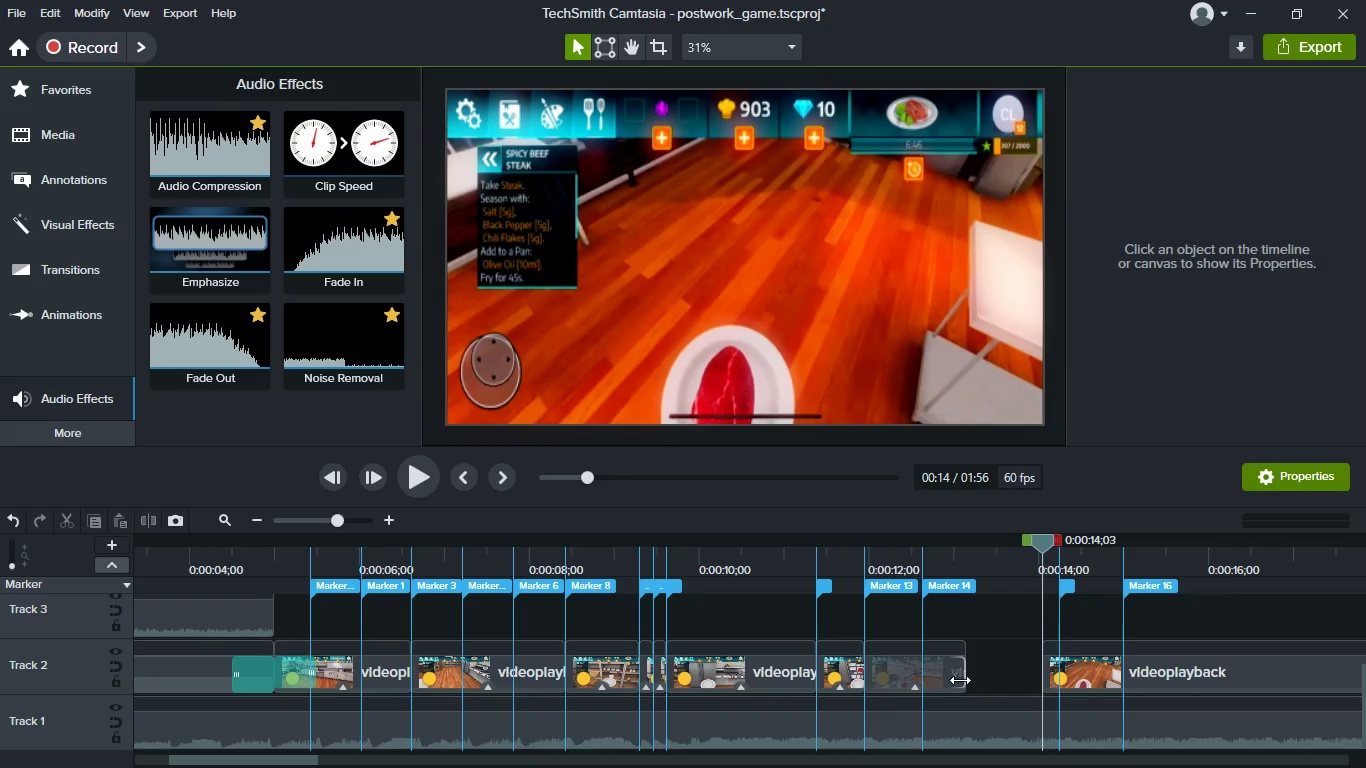 
left_click_drag(start_coordinate=[960, 680], to_coordinate=[927, 671])
 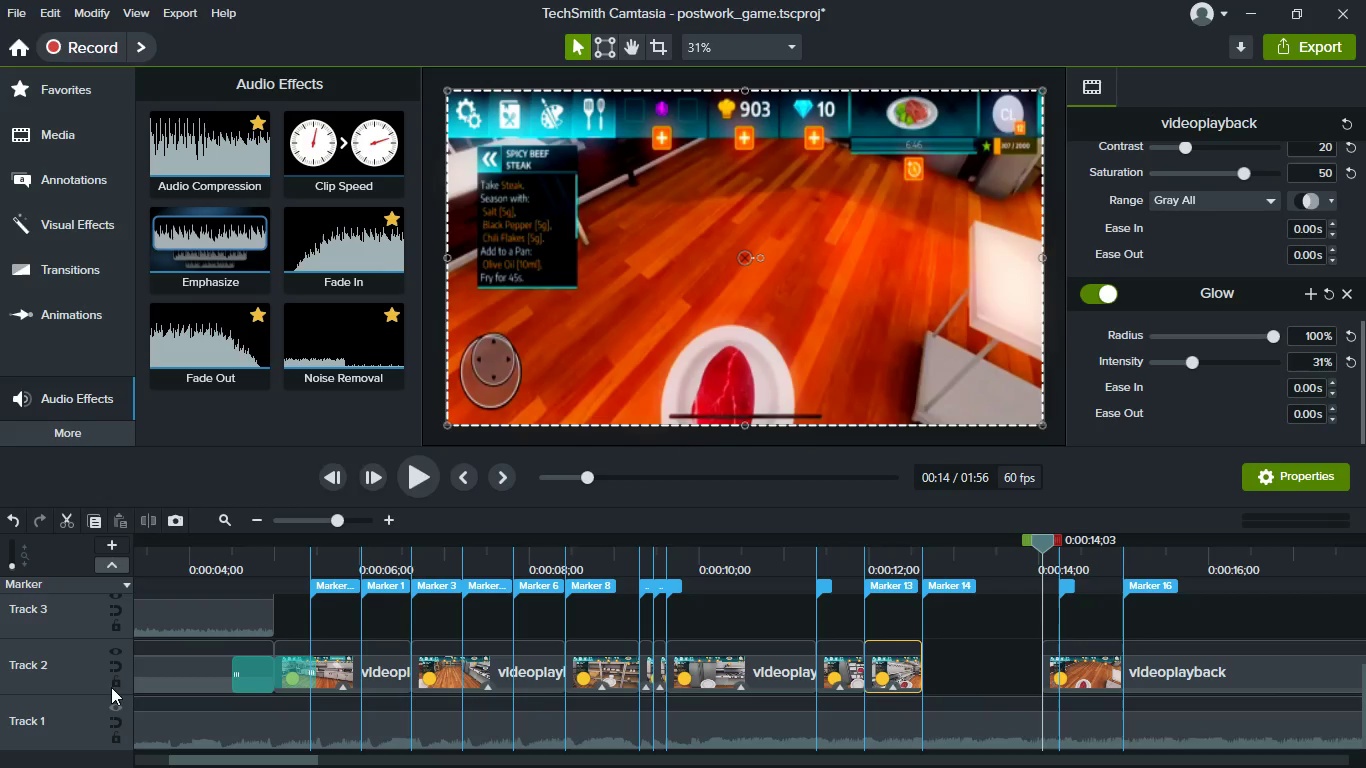 
left_click([111, 670])
 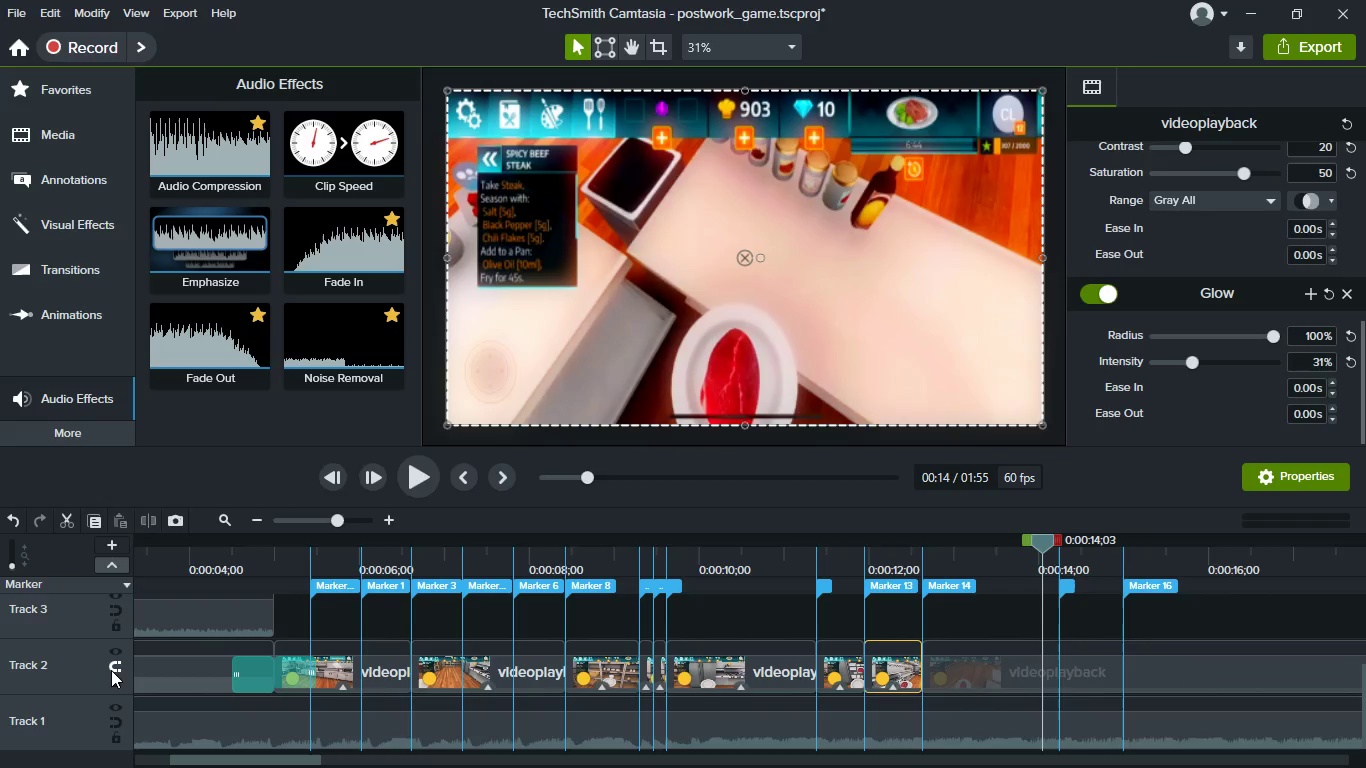 
left_click([111, 670])
 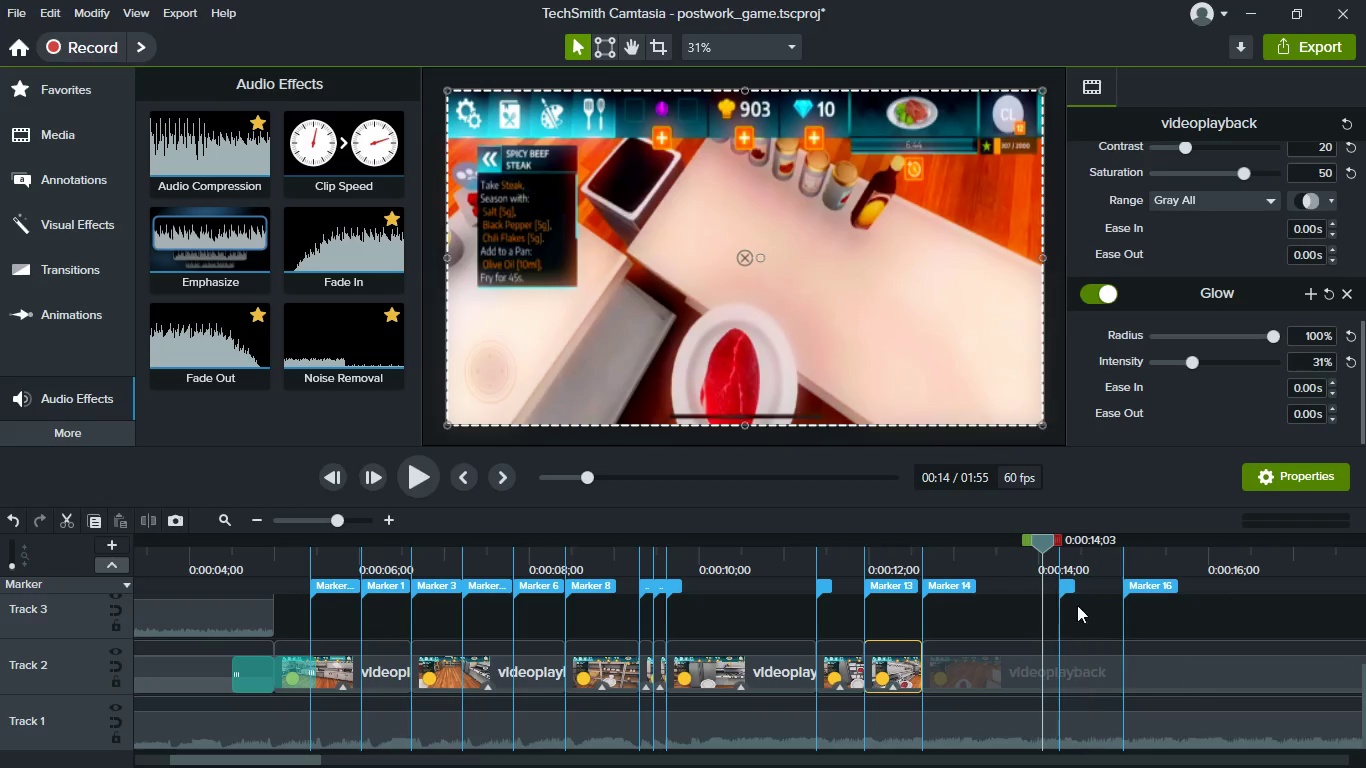 
left_click([1084, 554])
 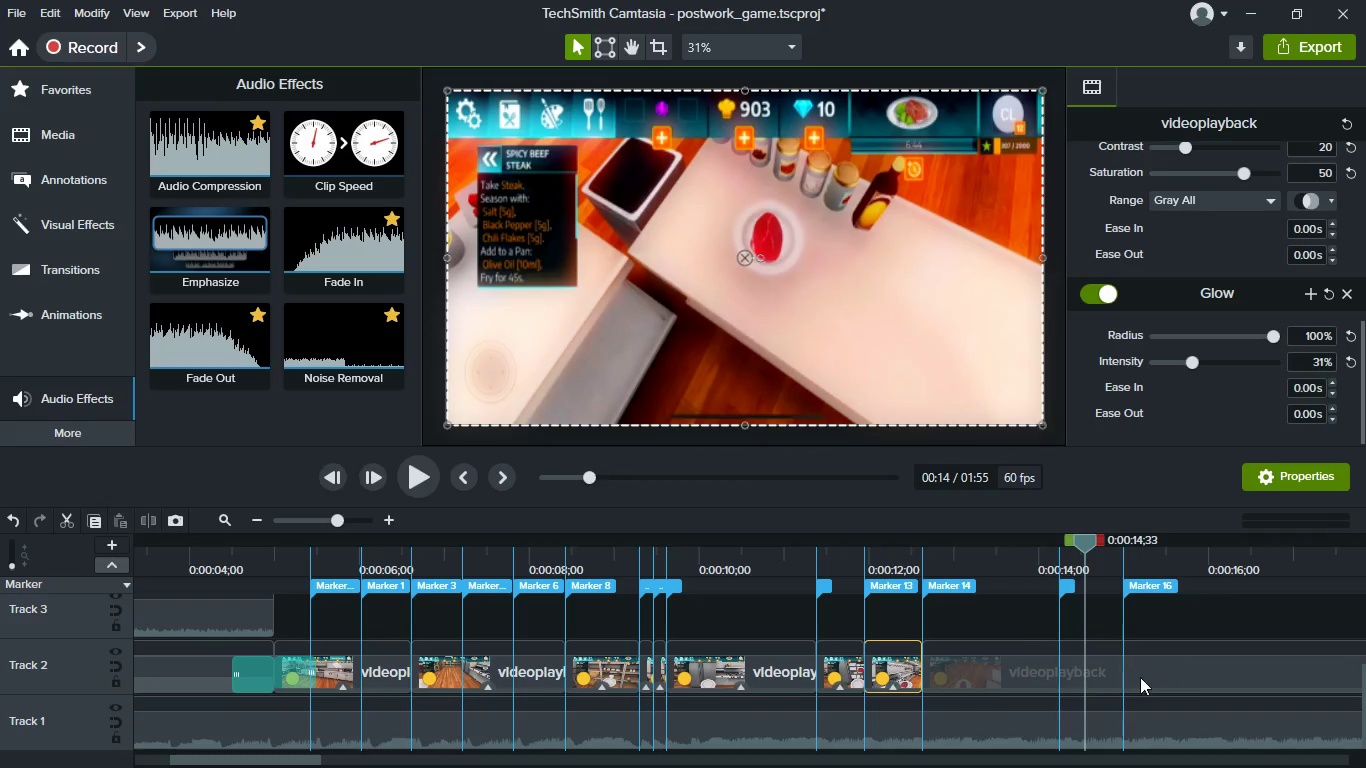 
left_click([1162, 678])
 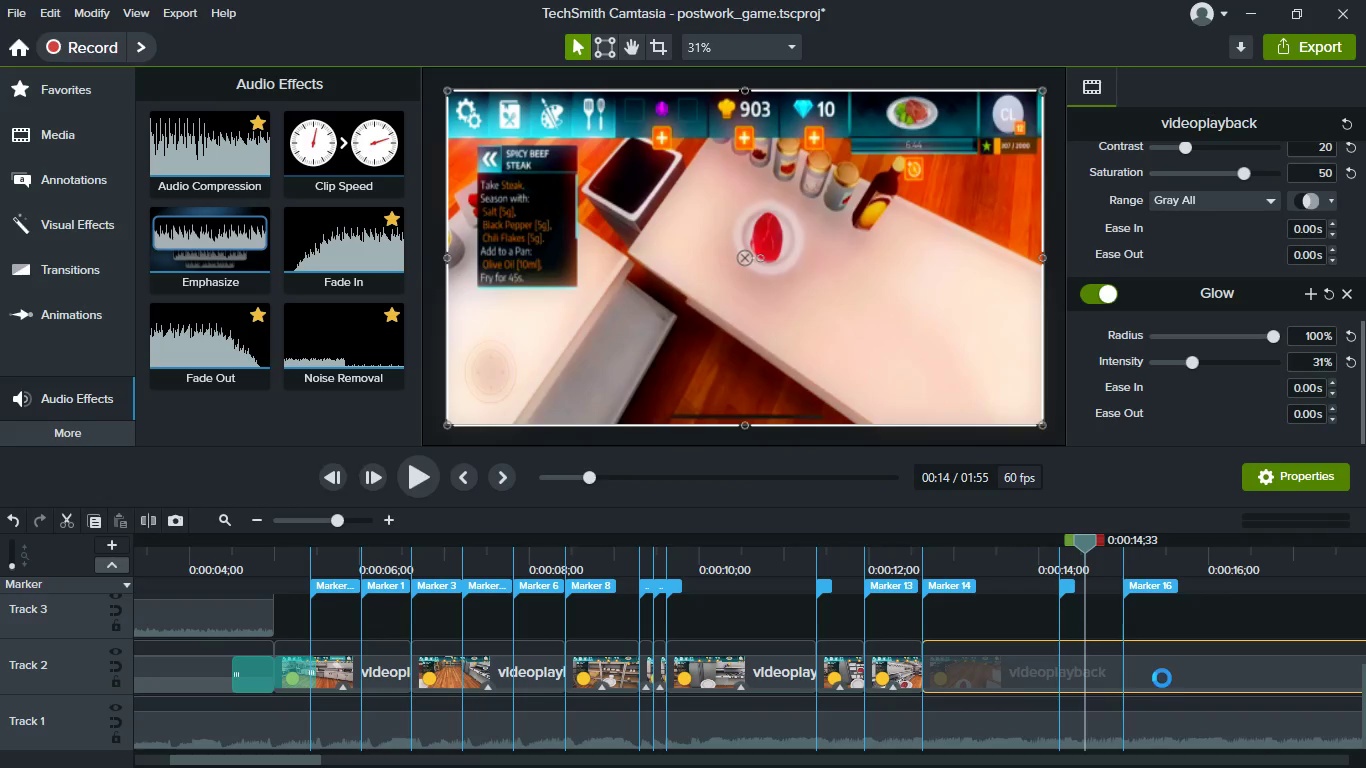 
key(S)
 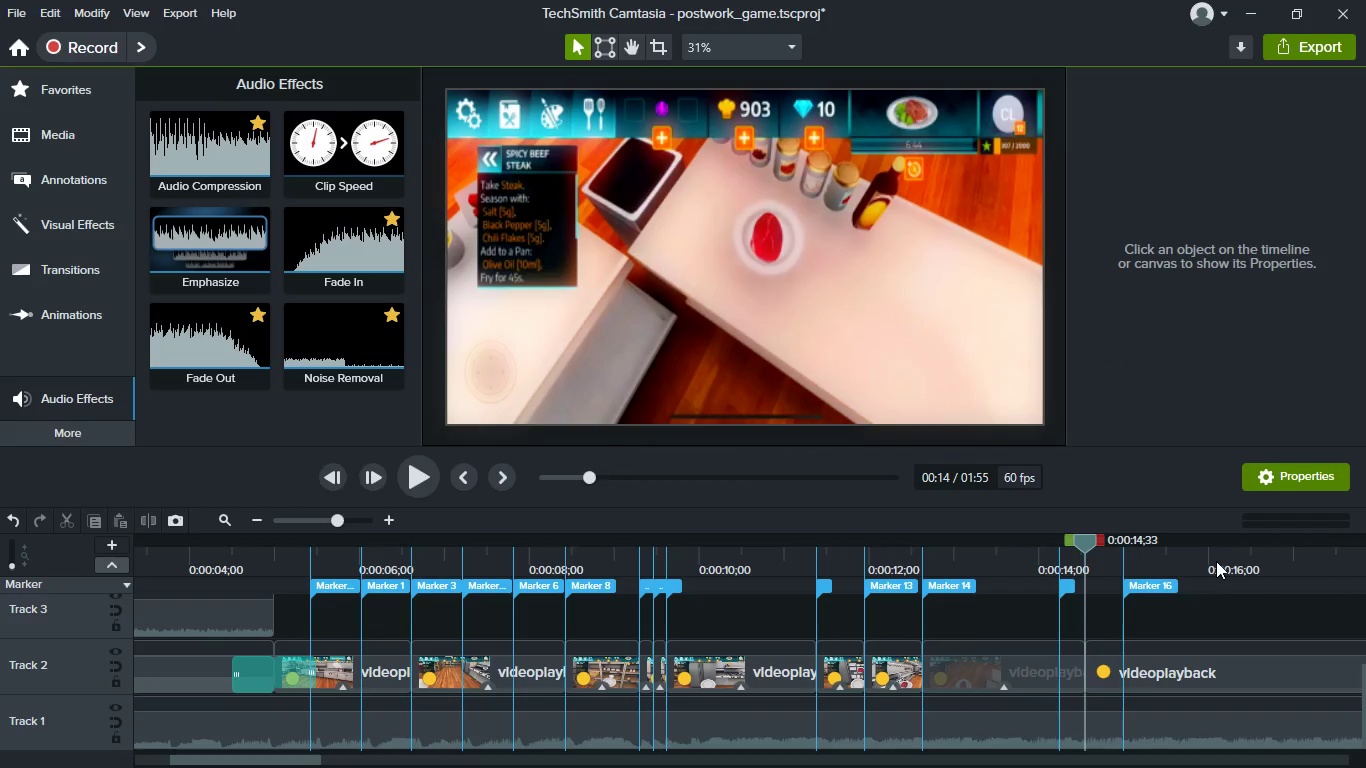 
left_click([1238, 564])
 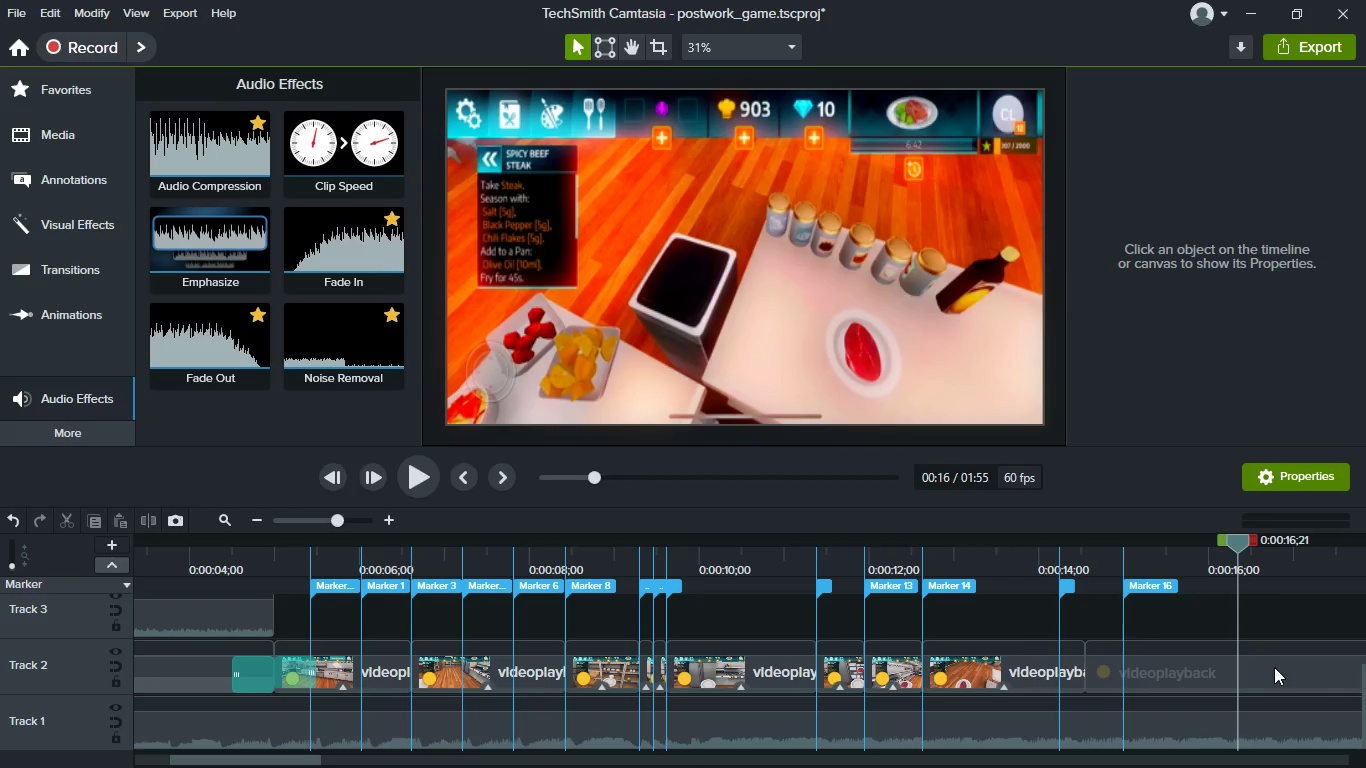 
left_click([1274, 667])
 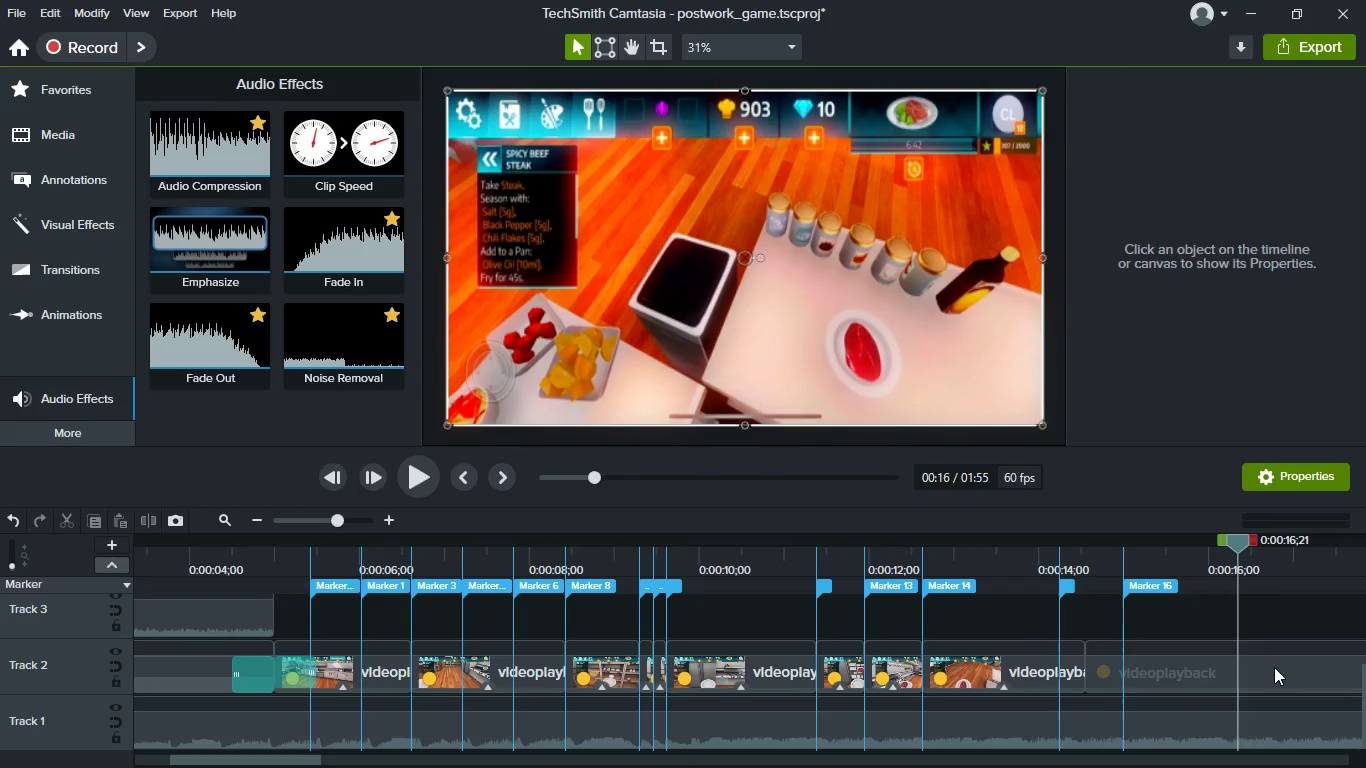 
key(S)
 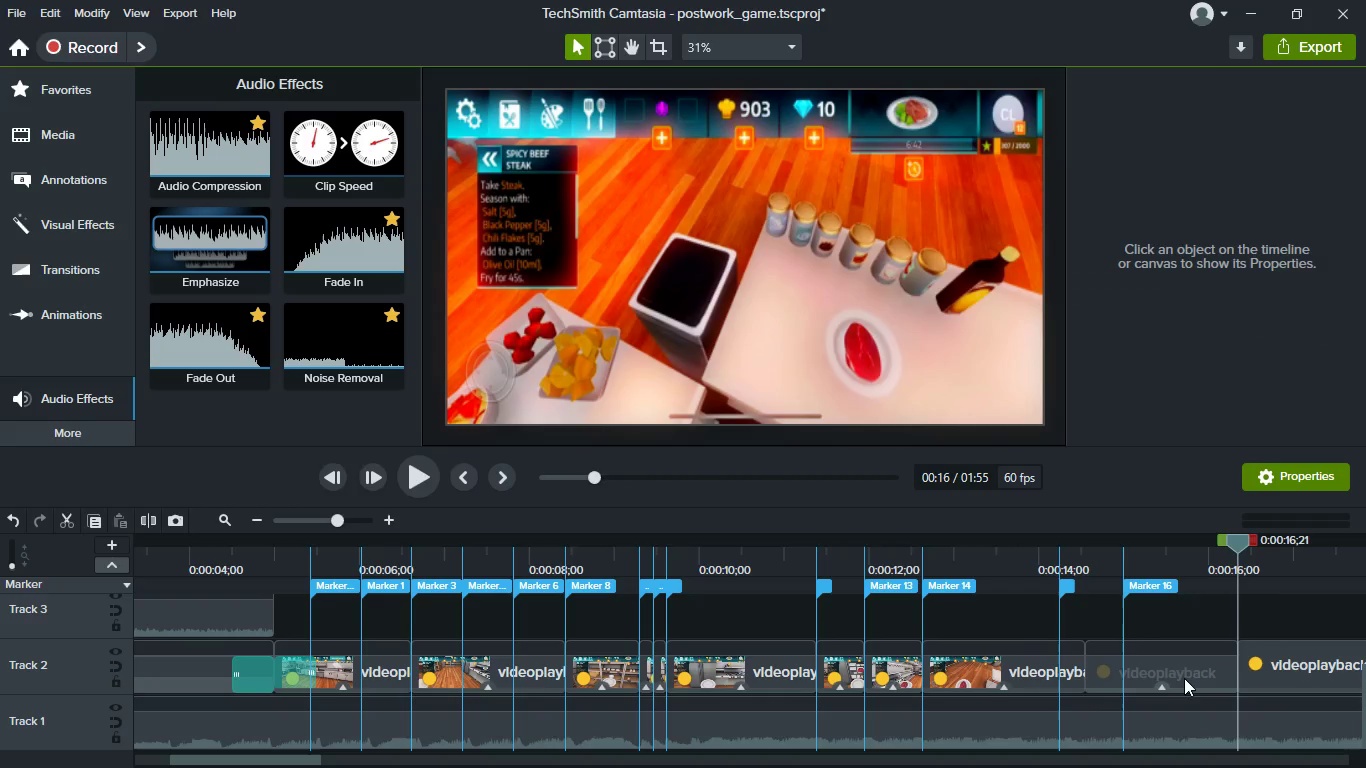 
left_click([1184, 678])
 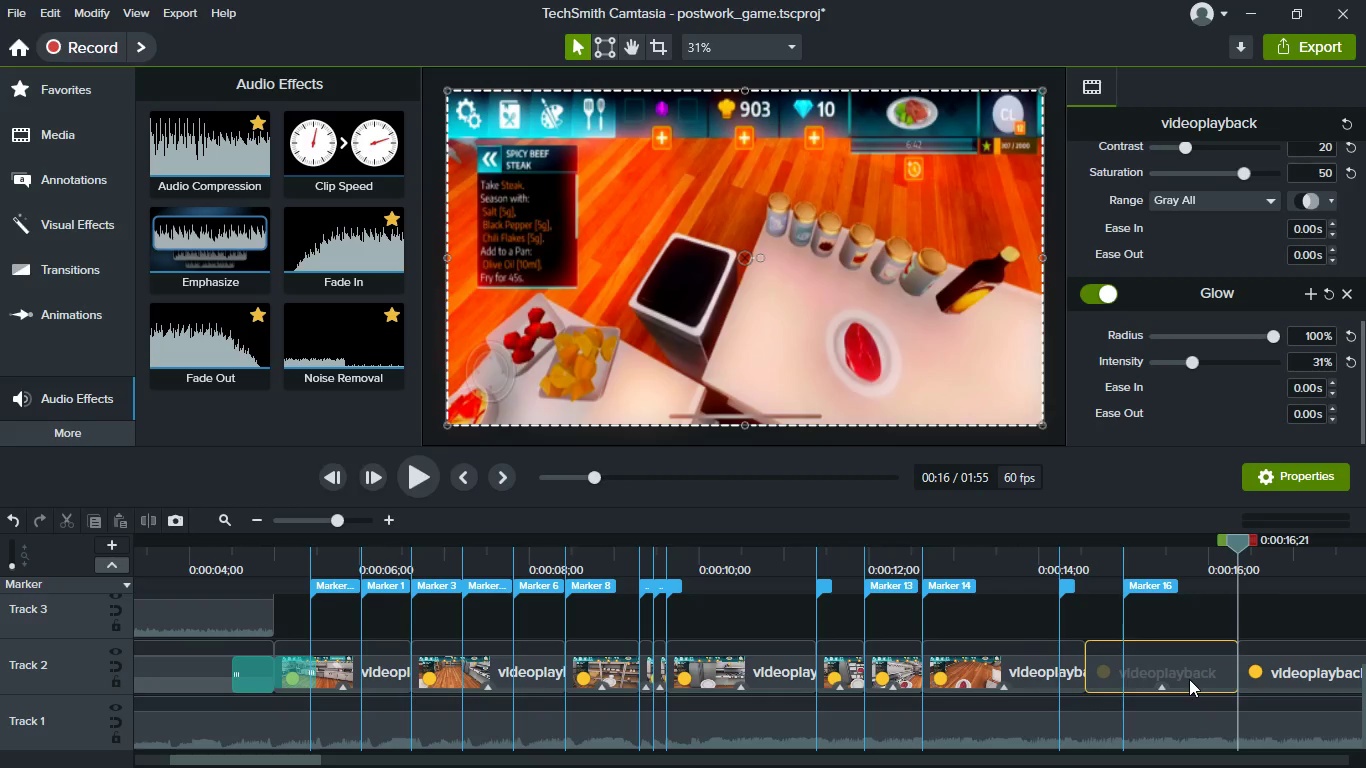 
key(Delete)
 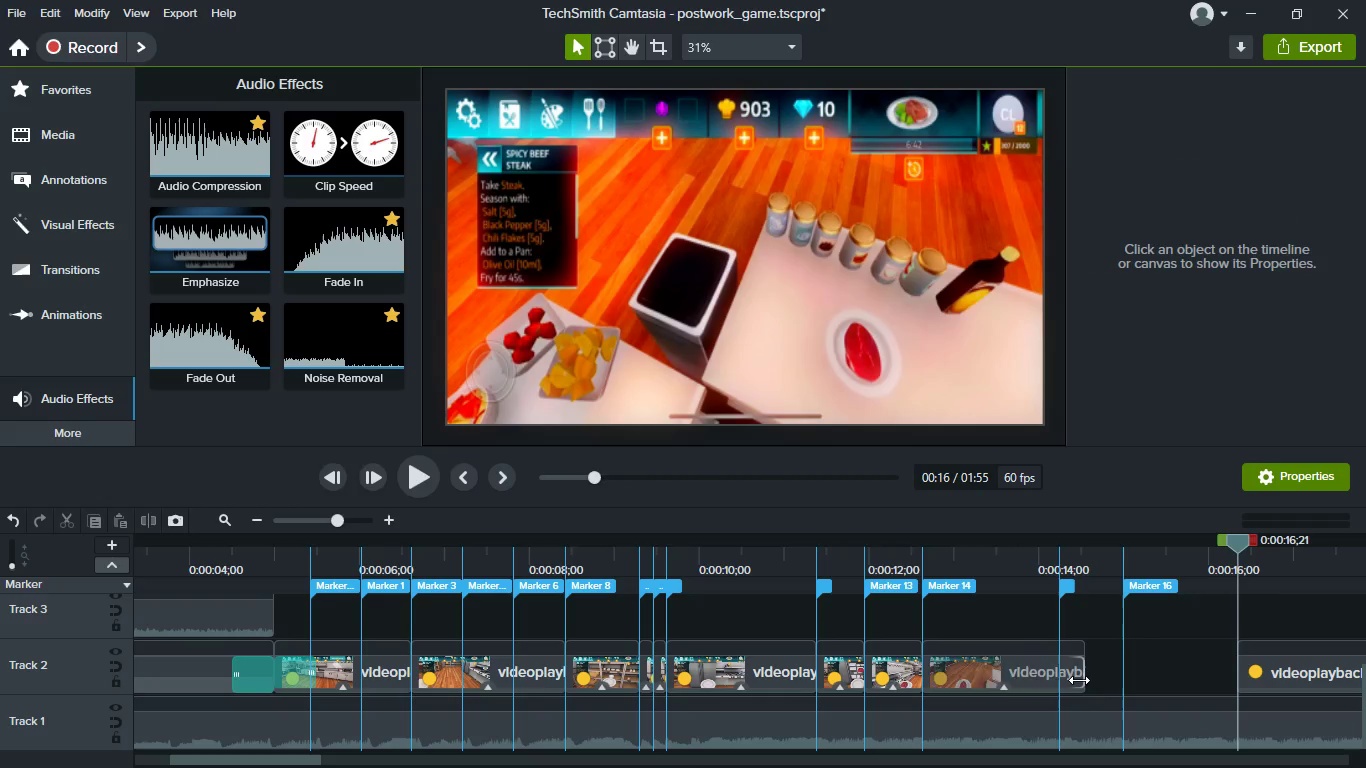 
left_click_drag(start_coordinate=[1079, 680], to_coordinate=[1057, 674])
 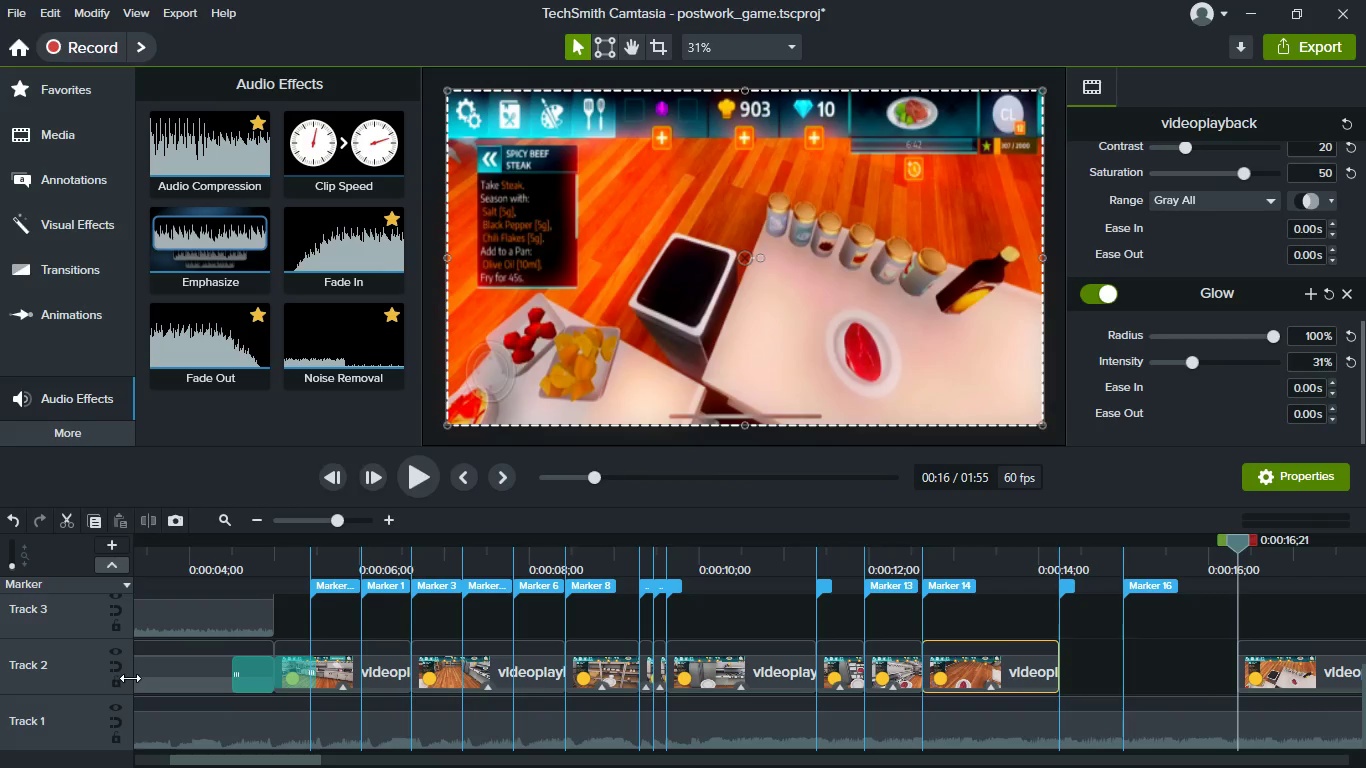 
left_click([114, 673])
 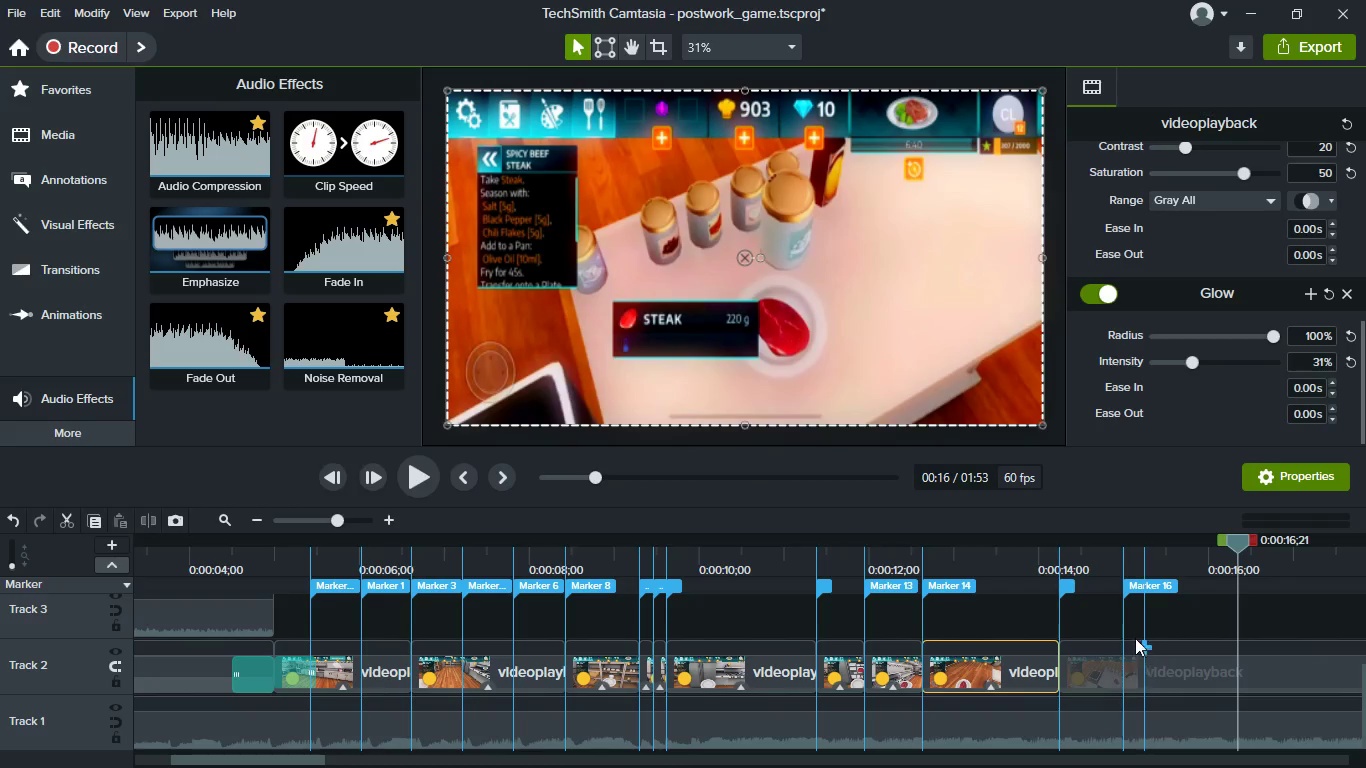 
left_click([1142, 554])
 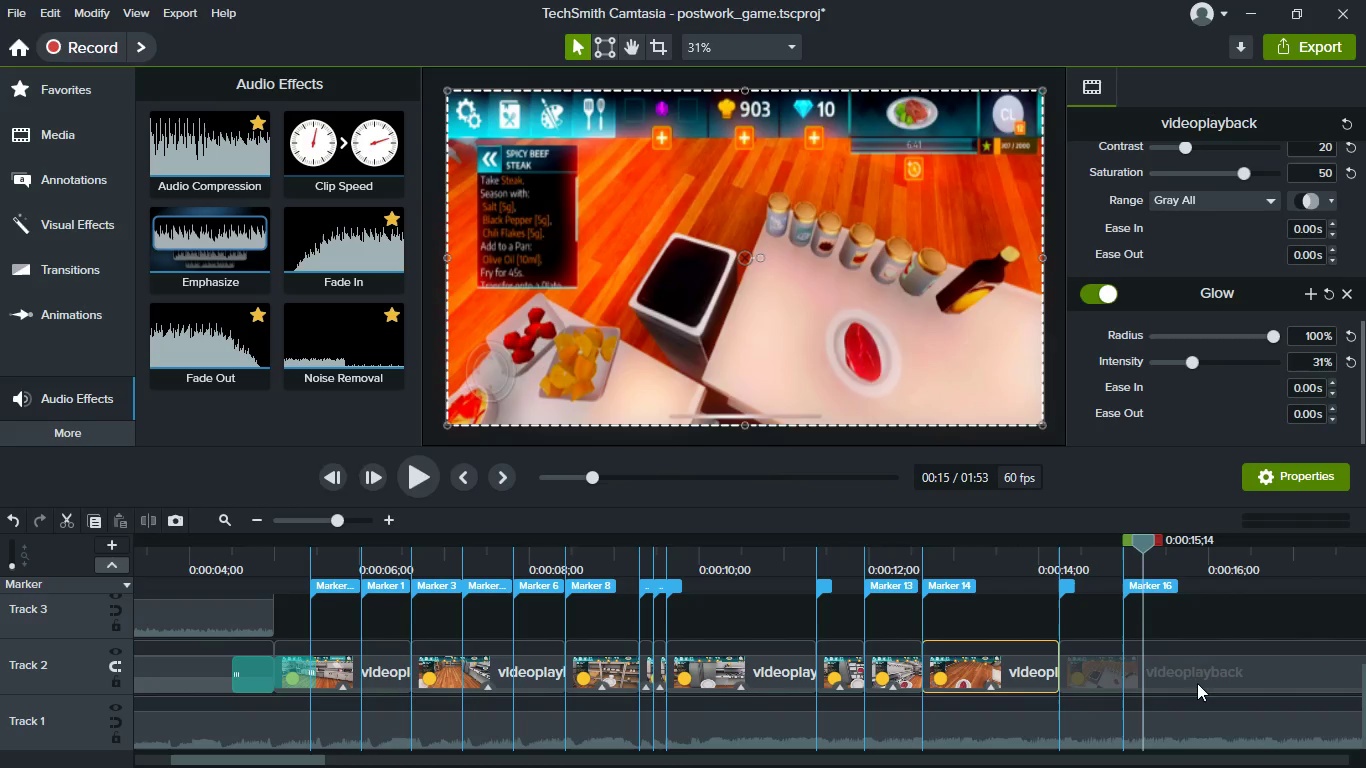 
left_click([1188, 672])
 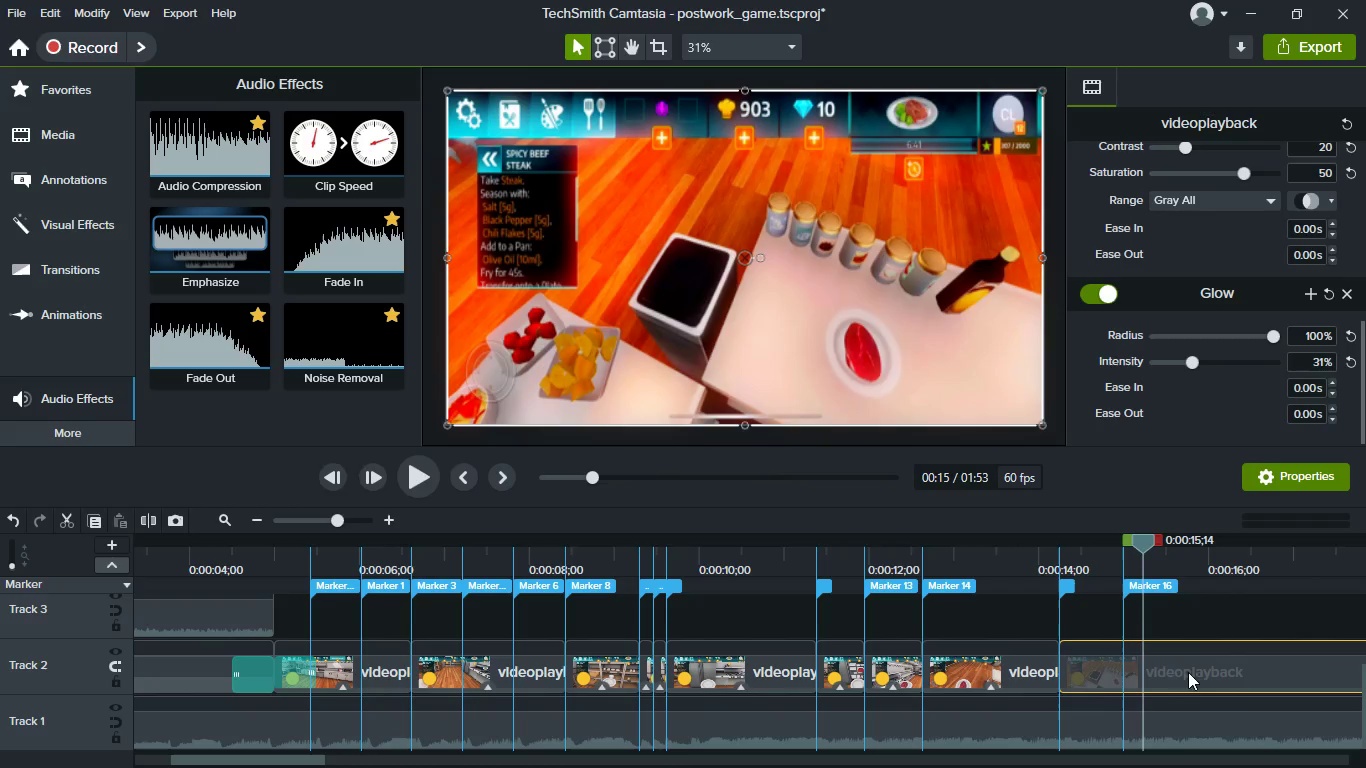 
key(S)
 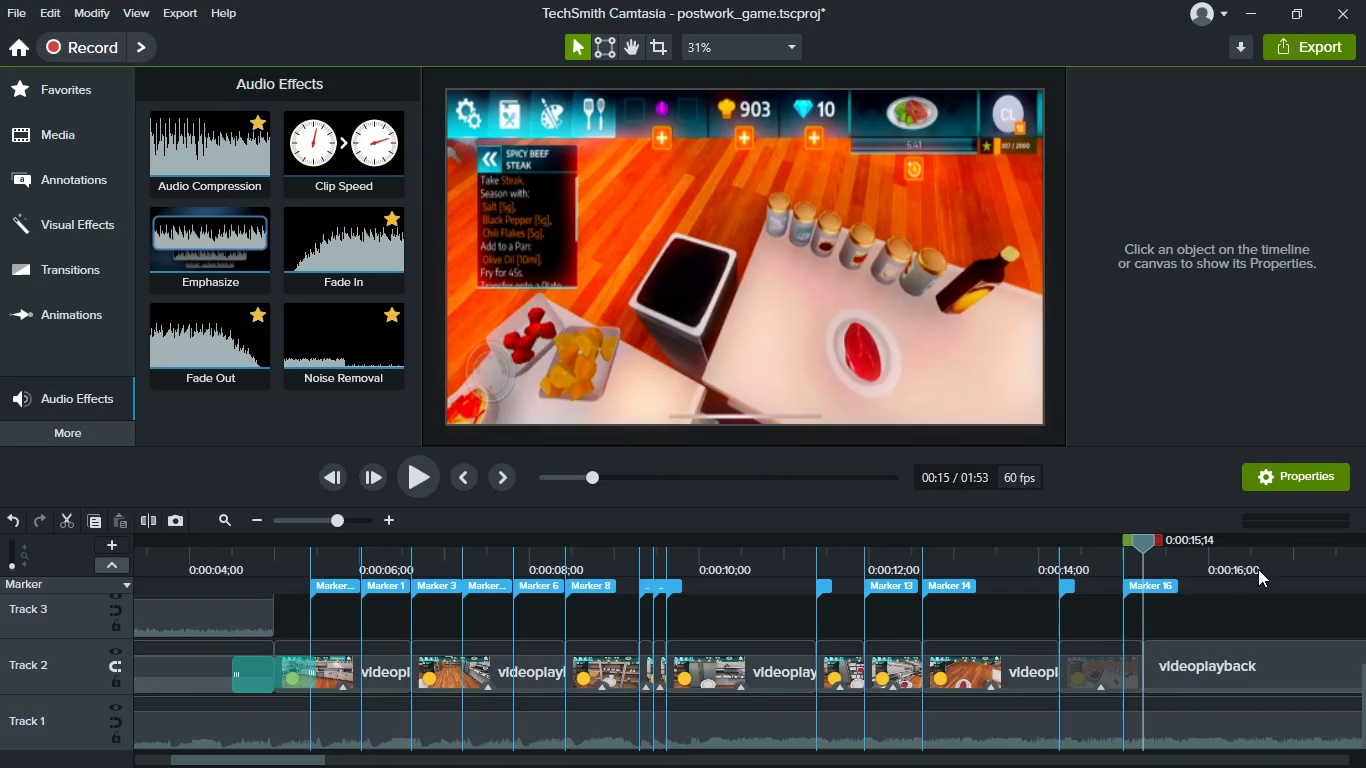 
left_click([1271, 563])
 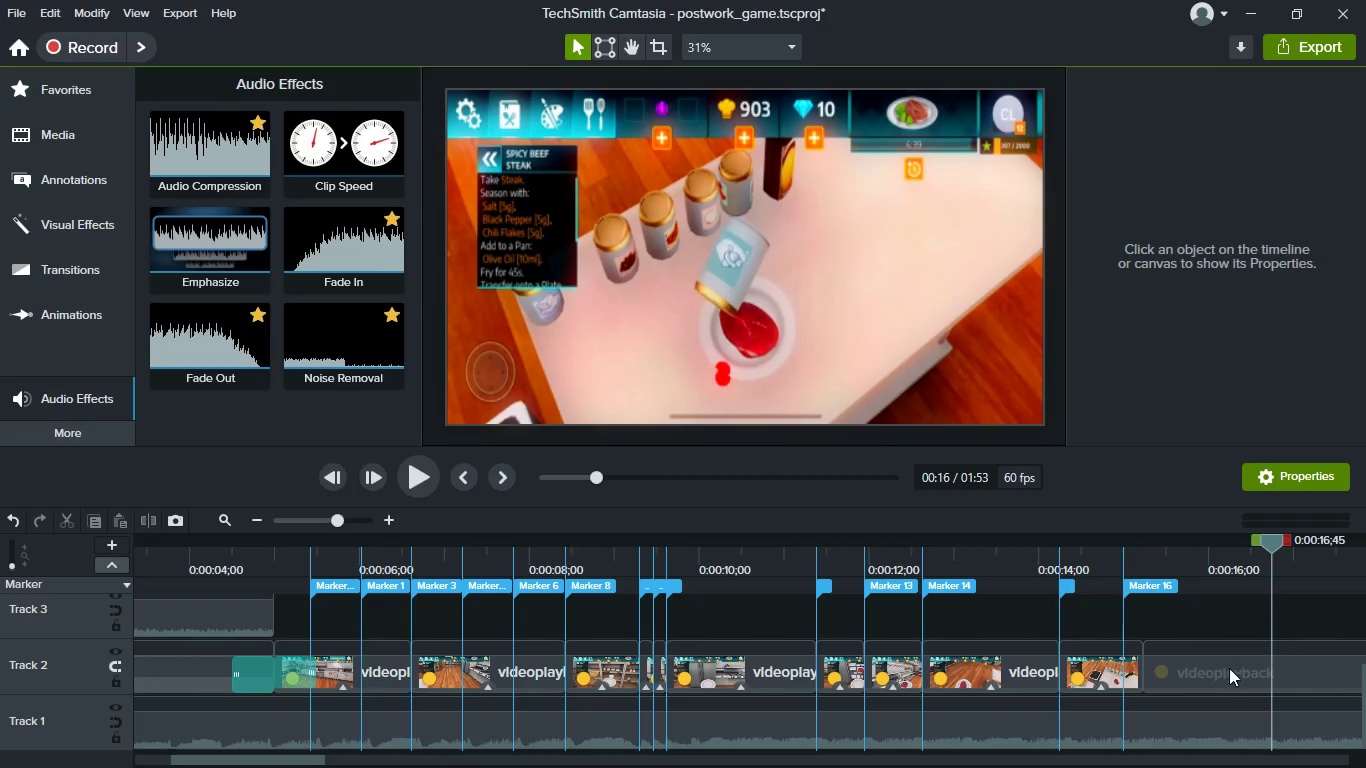 
left_click([1221, 668])
 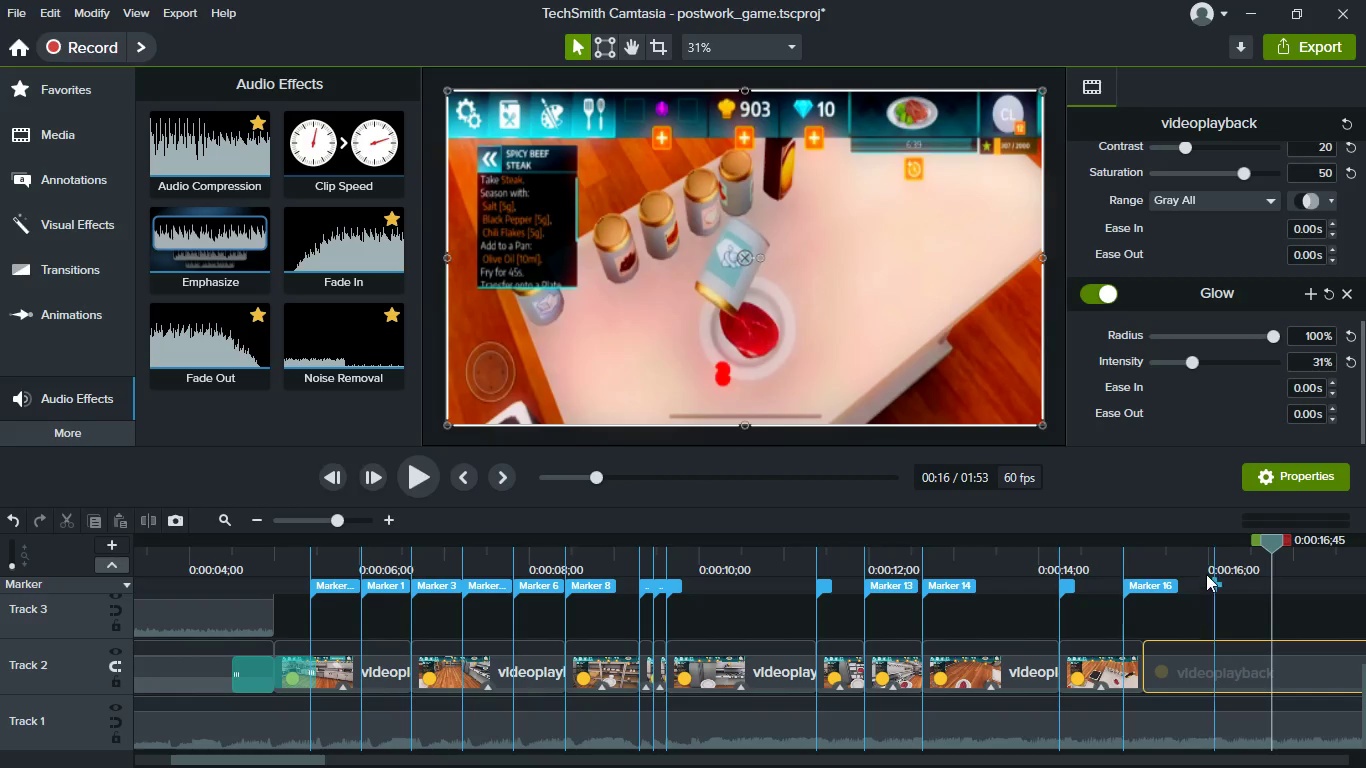 
left_click([1181, 563])
 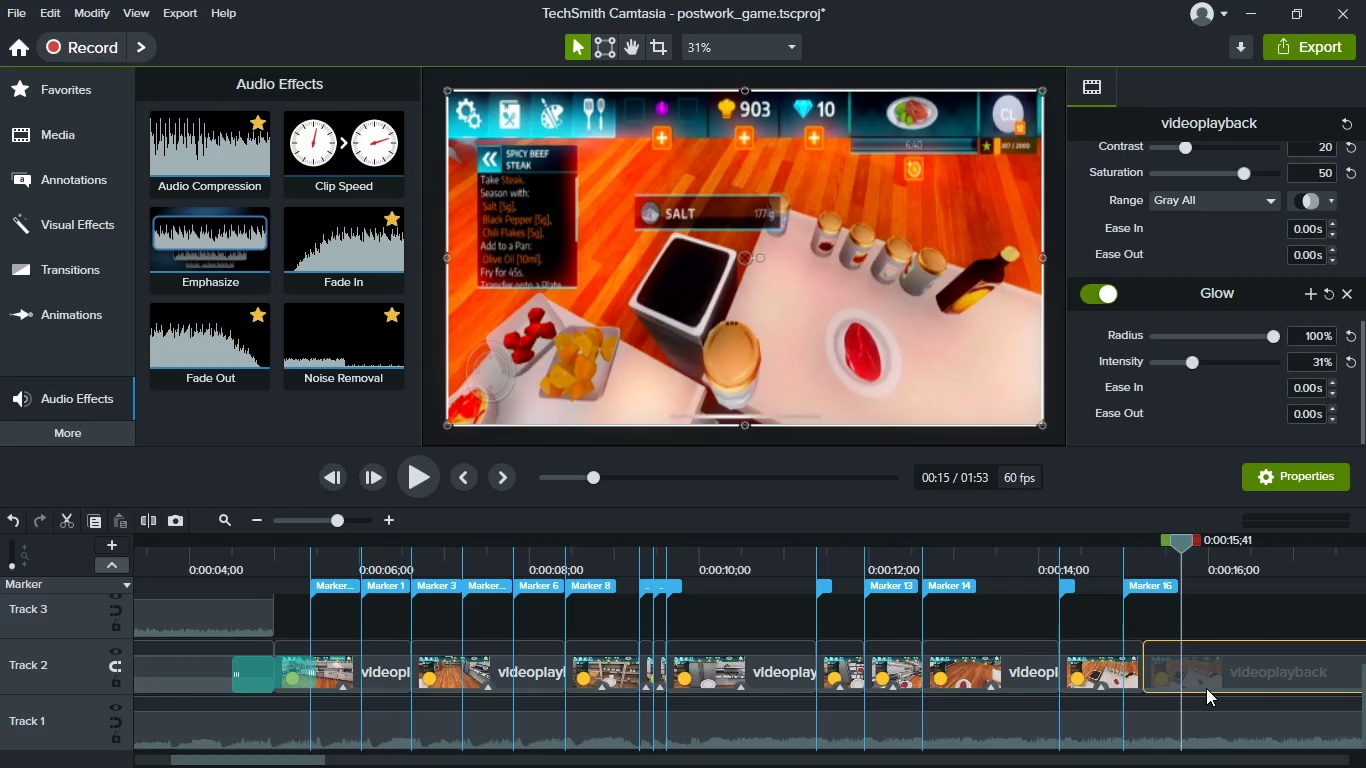 
key(S)
 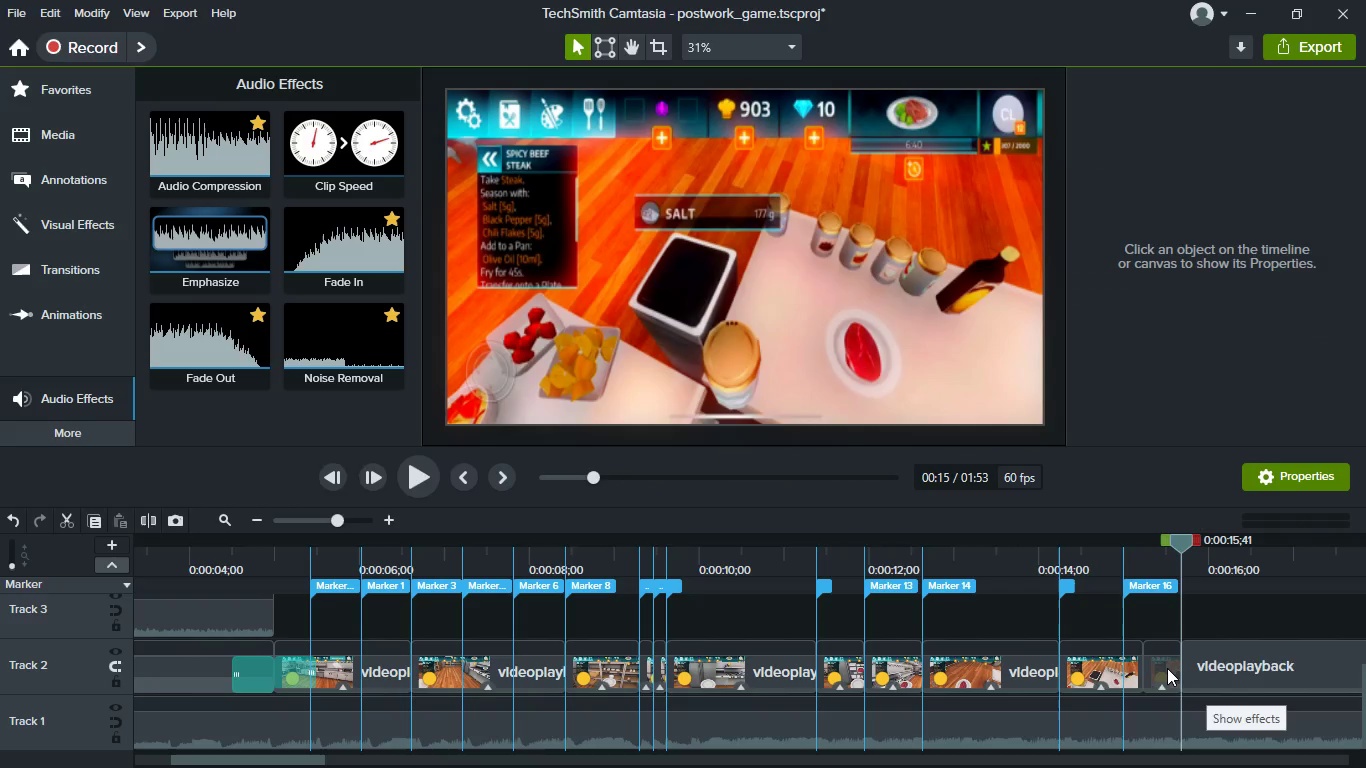 
left_click([1167, 667])
 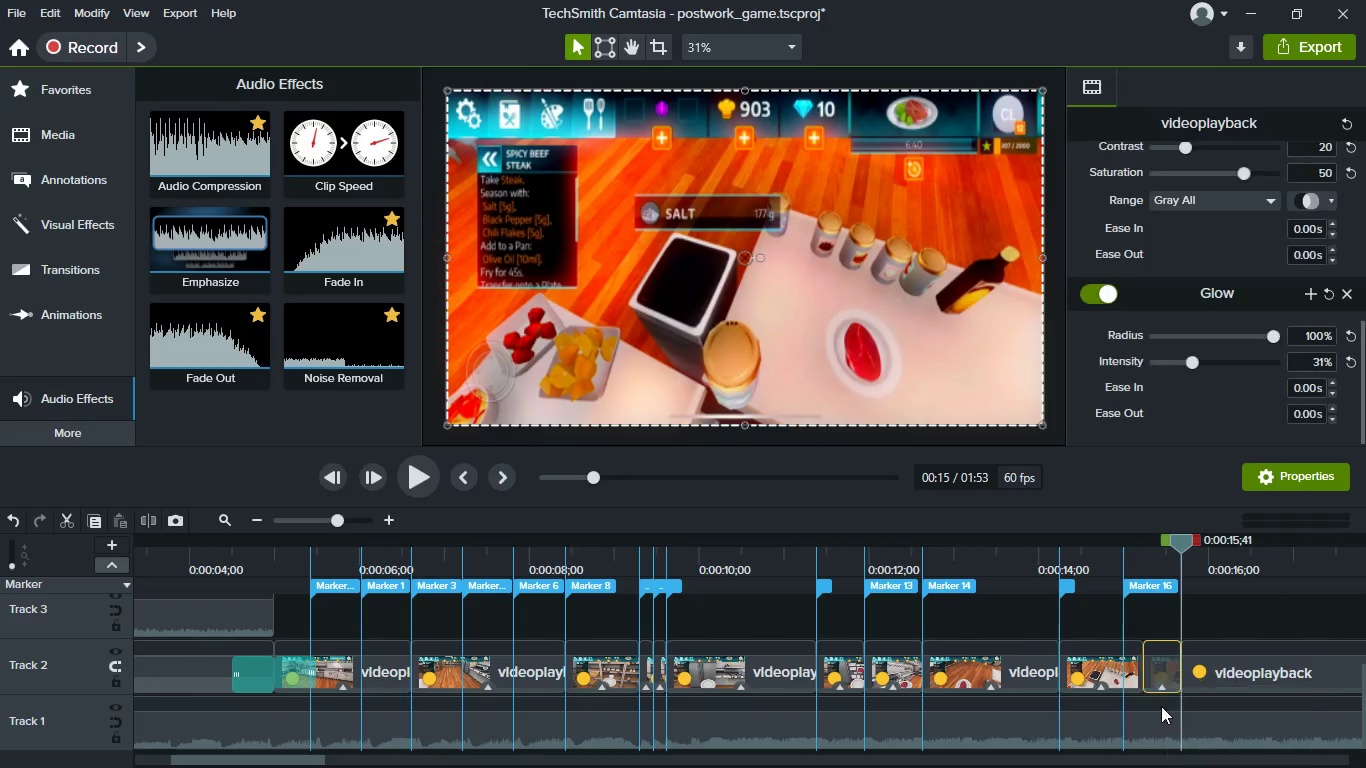 
key(Delete)
 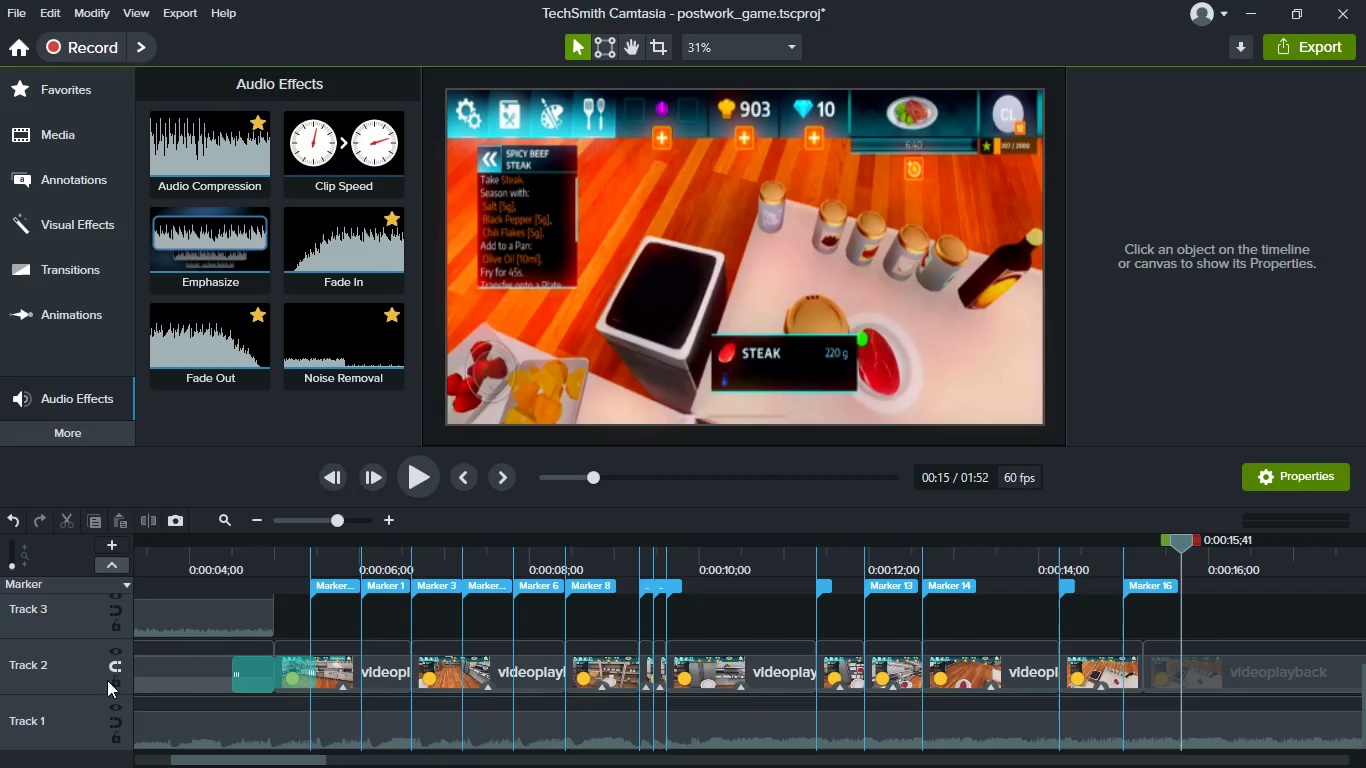 
left_click([114, 667])
 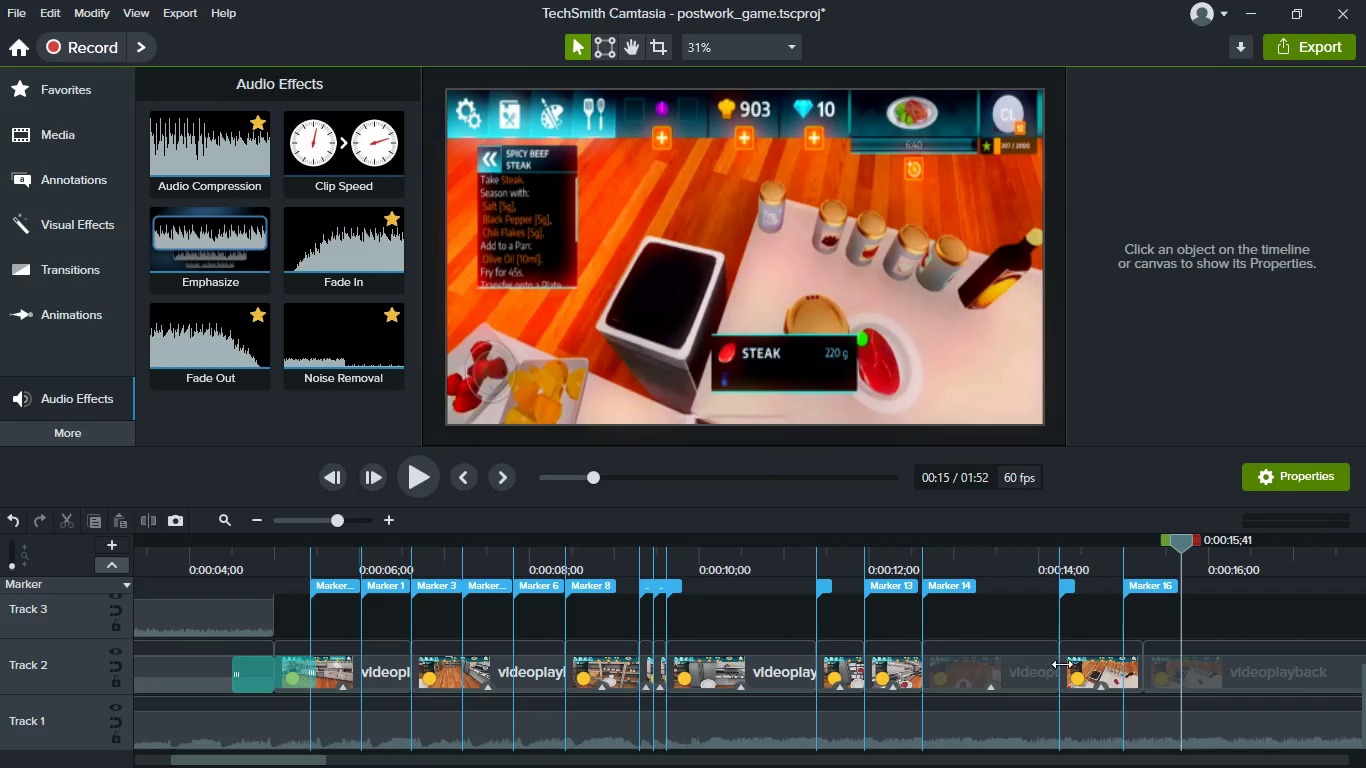 
left_click([1108, 673])
 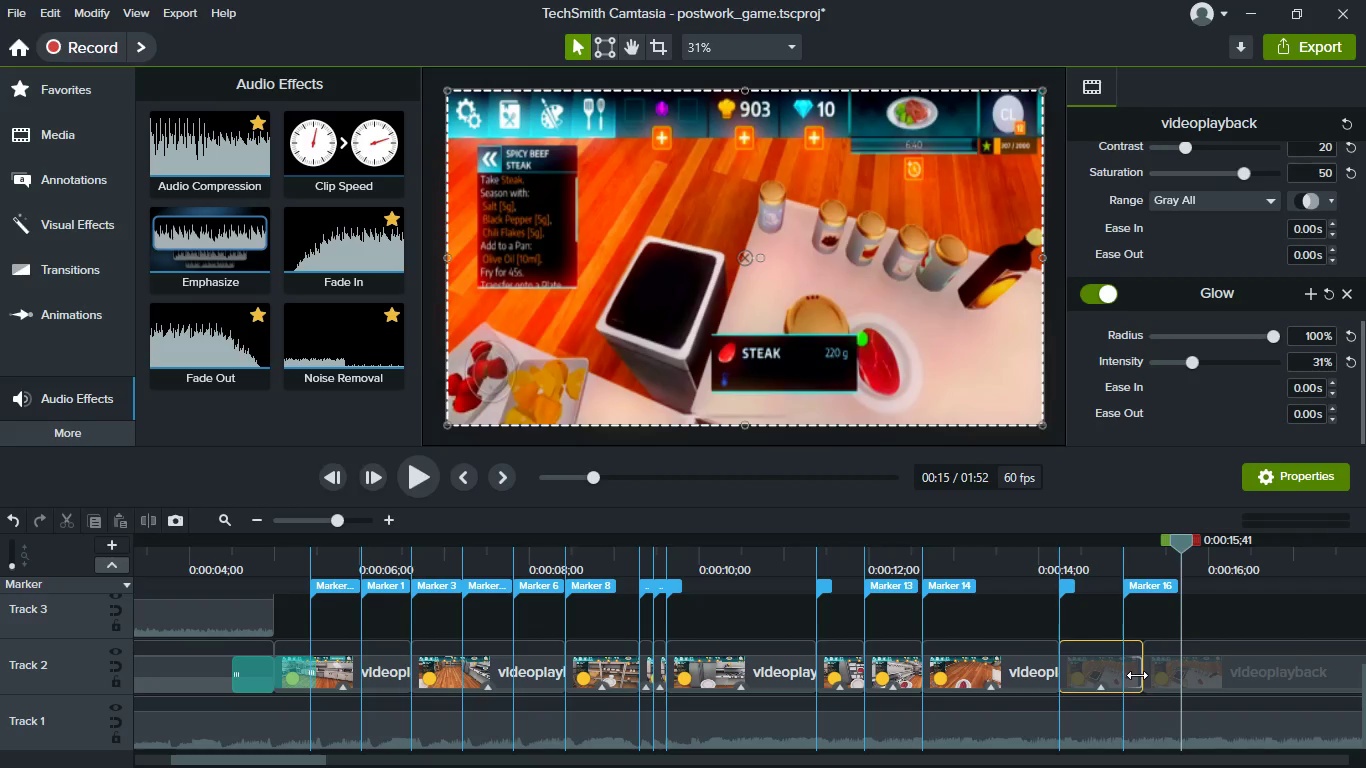 
left_click_drag(start_coordinate=[1137, 675], to_coordinate=[1115, 673])
 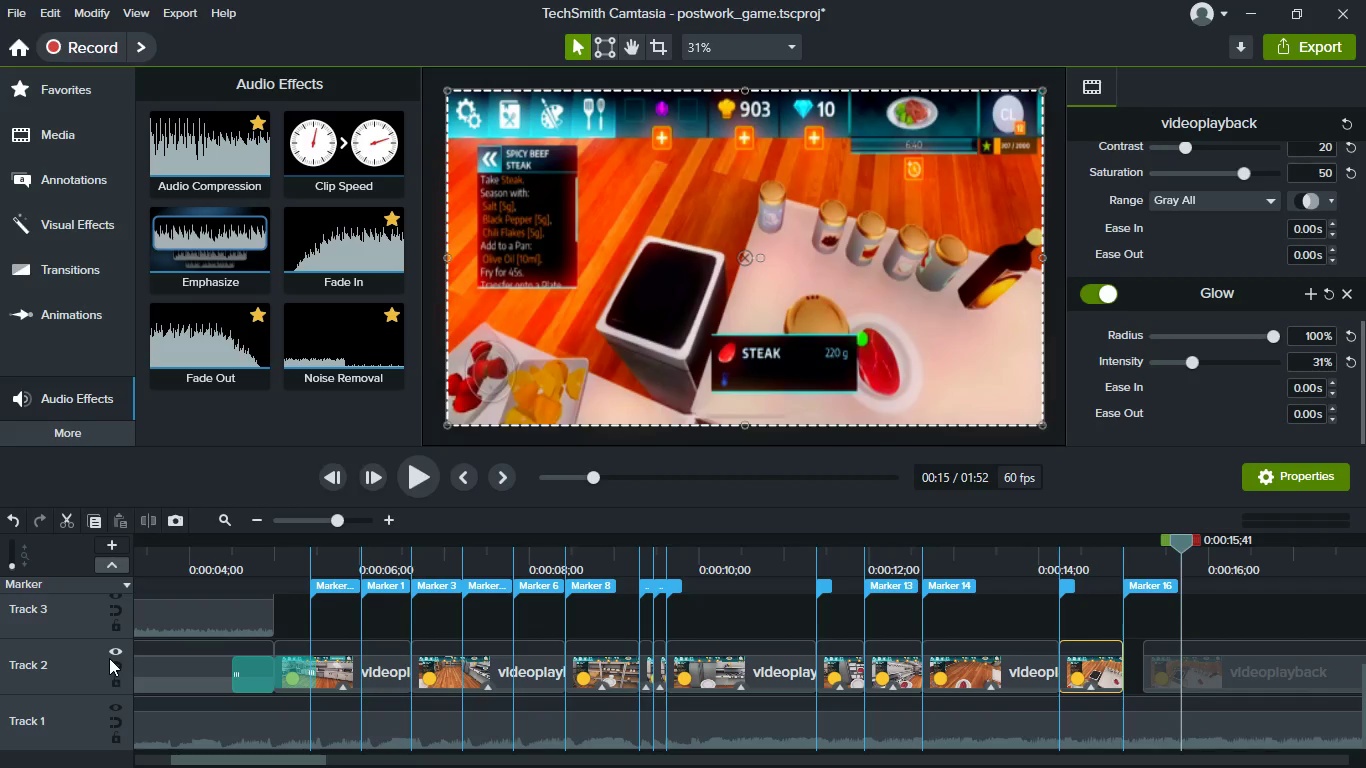 
left_click([109, 668])
 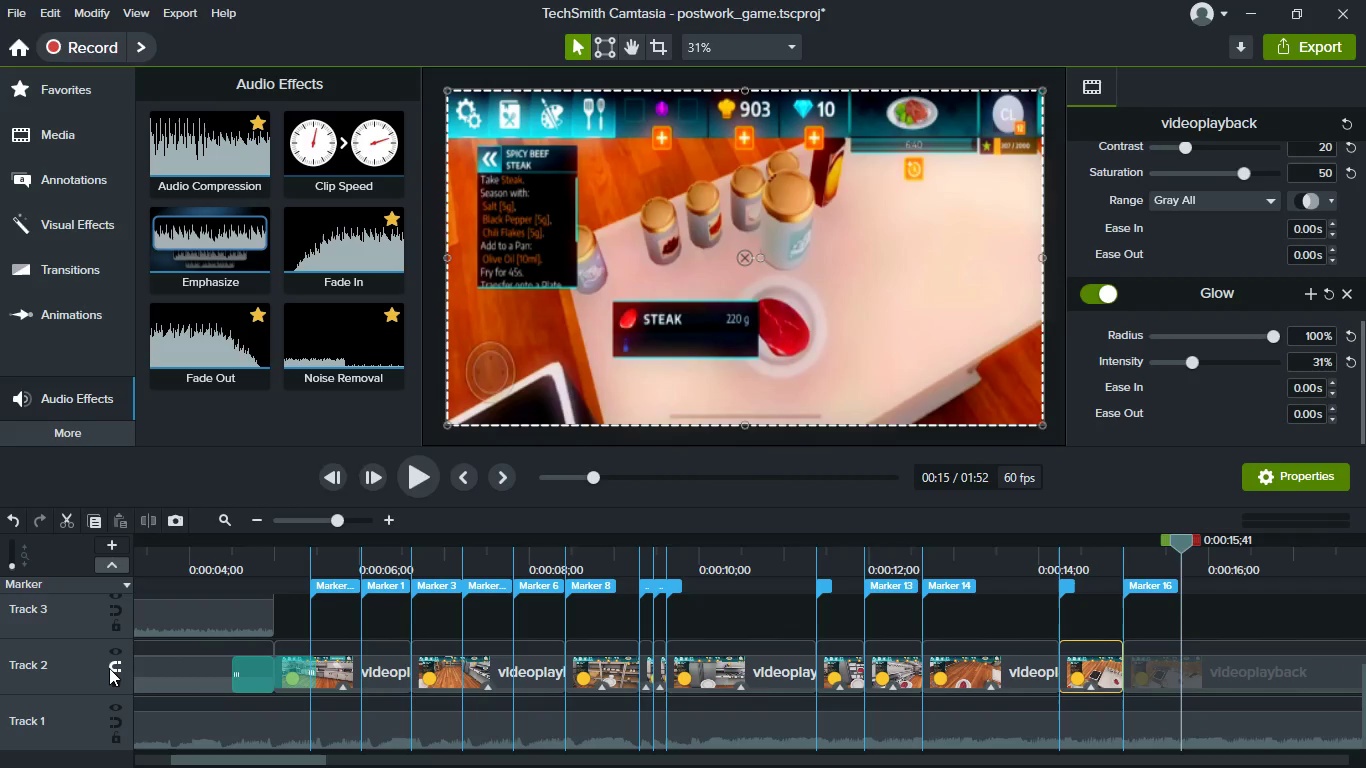 
left_click([109, 668])
 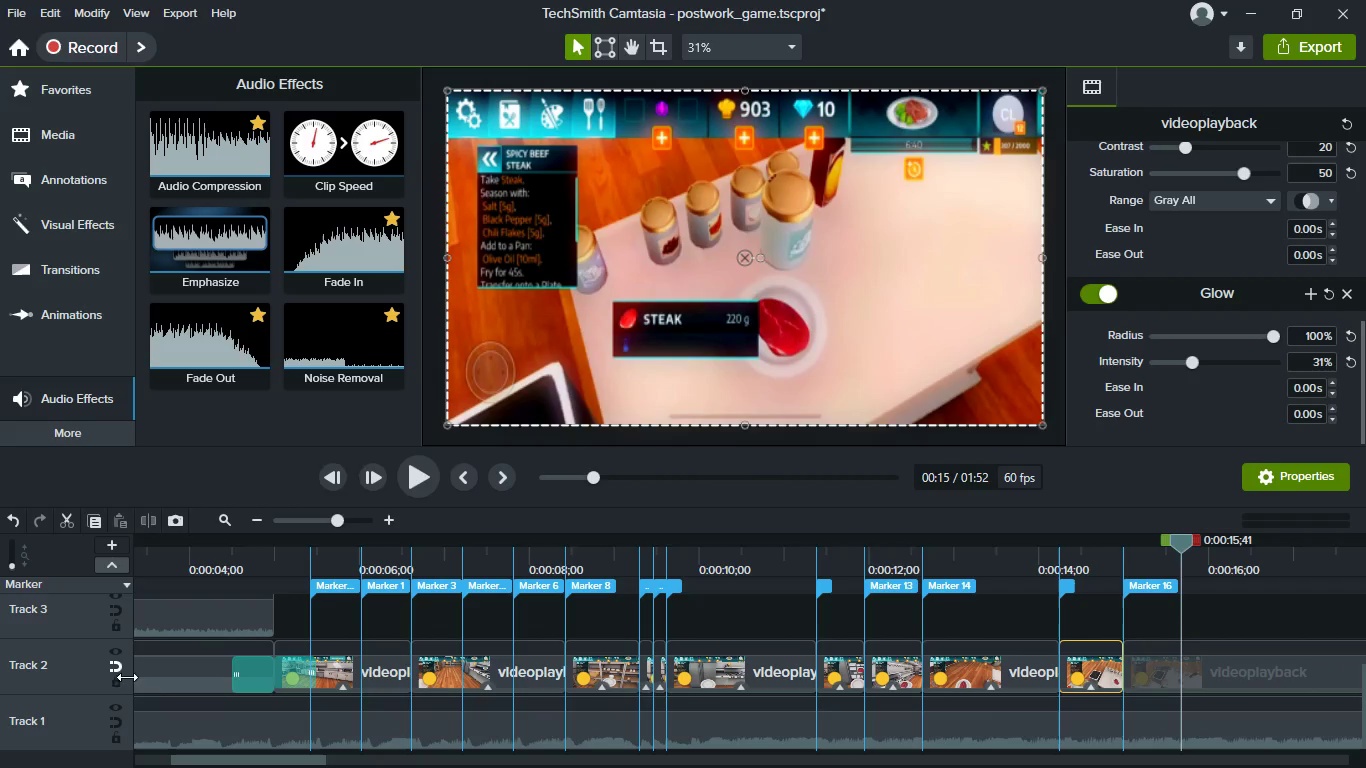 
key(Control+S)
 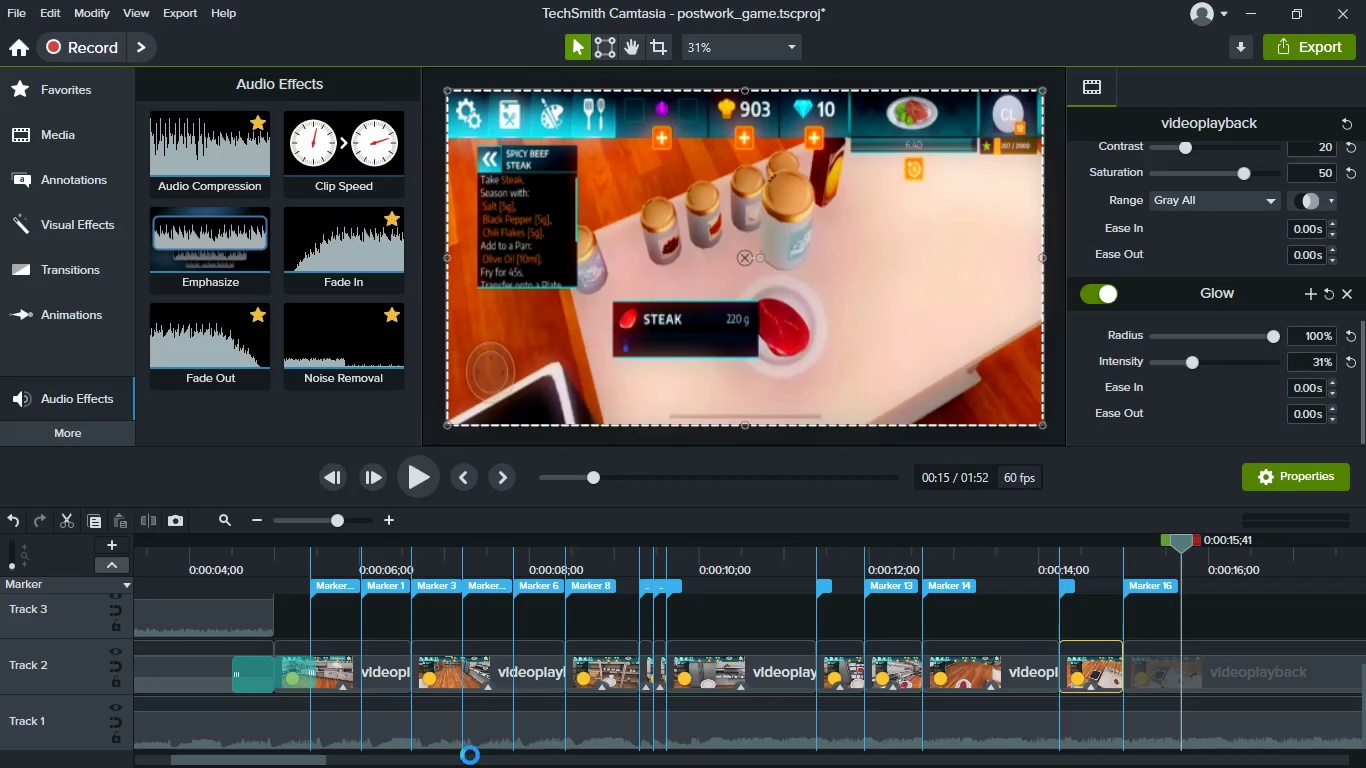 
hold_key(key=ControlLeft, duration=0.62)
scroll: coordinate [460, 754], scroll_direction: down, amount: 1.0
 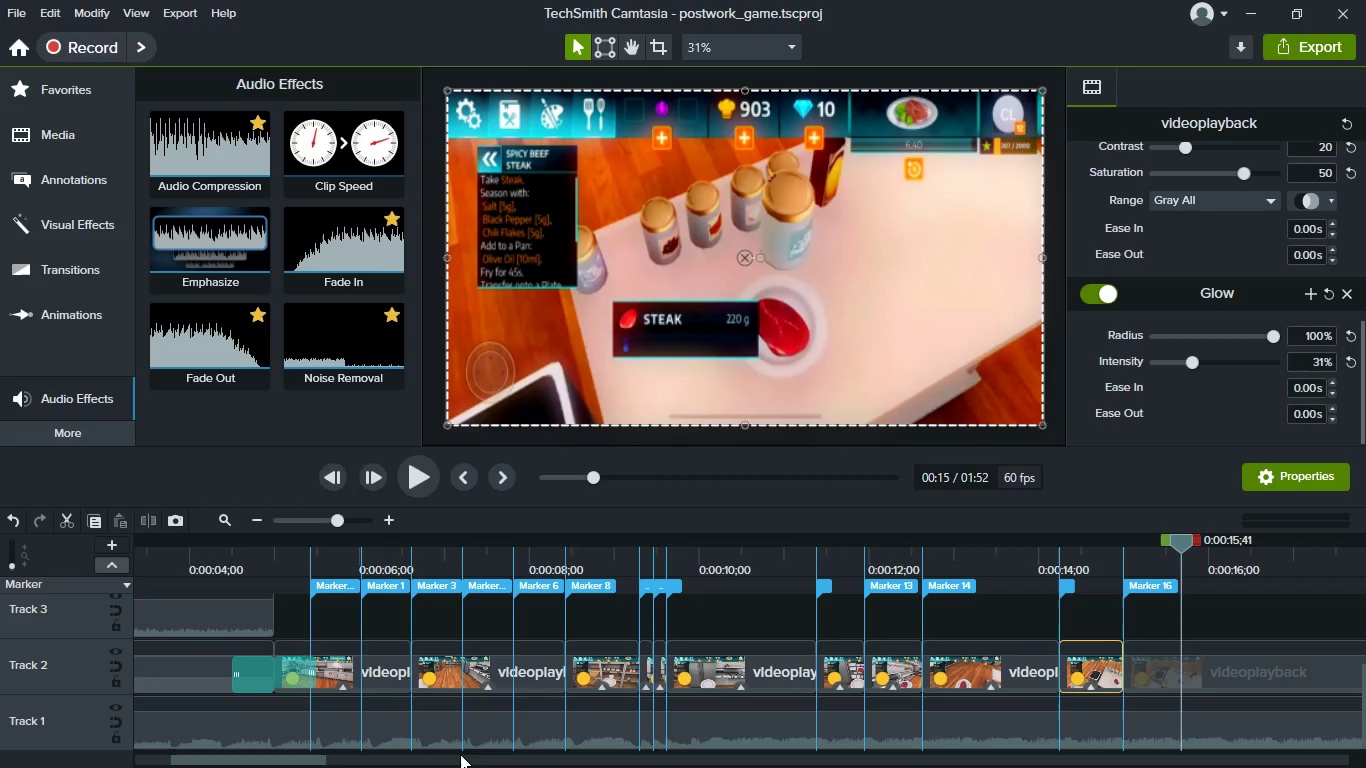 
hold_key(key=ControlLeft, duration=0.7)
scroll: coordinate [460, 754], scroll_direction: down, amount: 1.0
 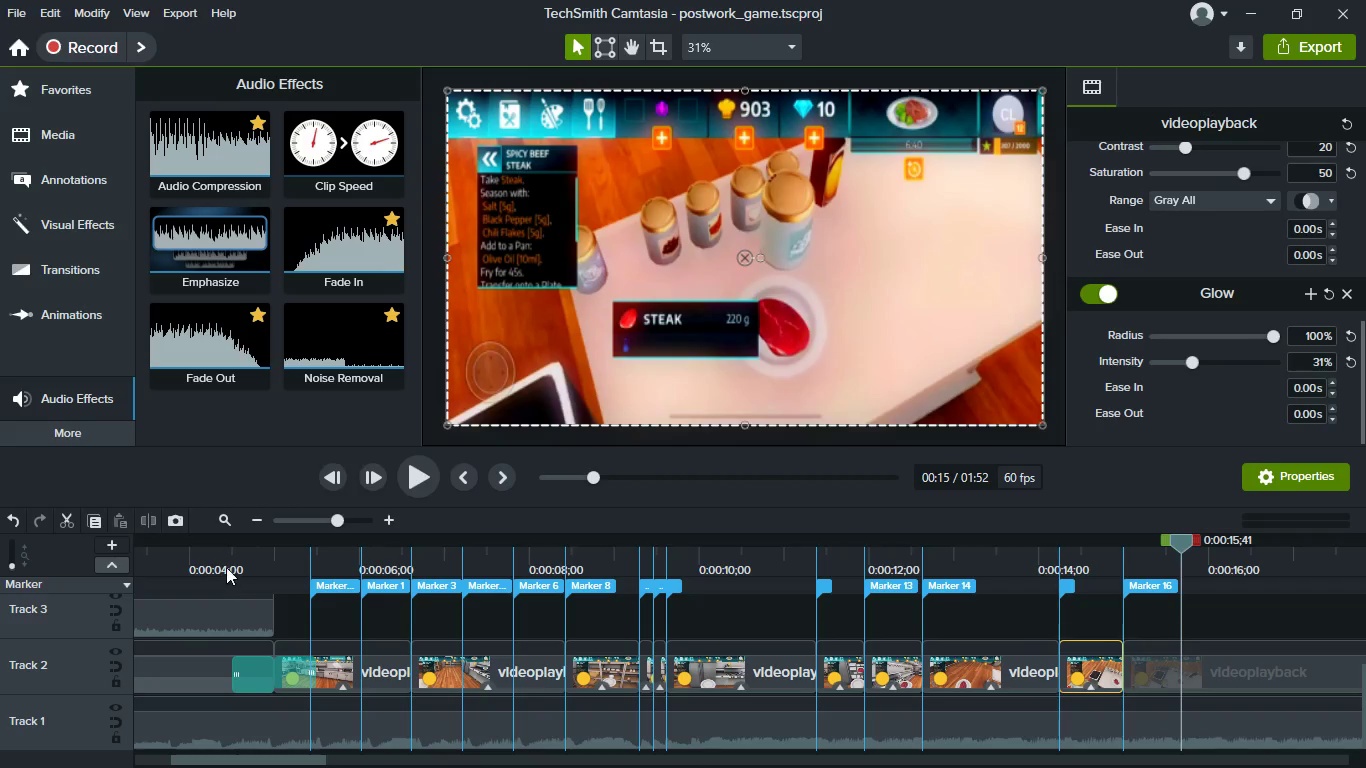 
left_click([145, 561])
 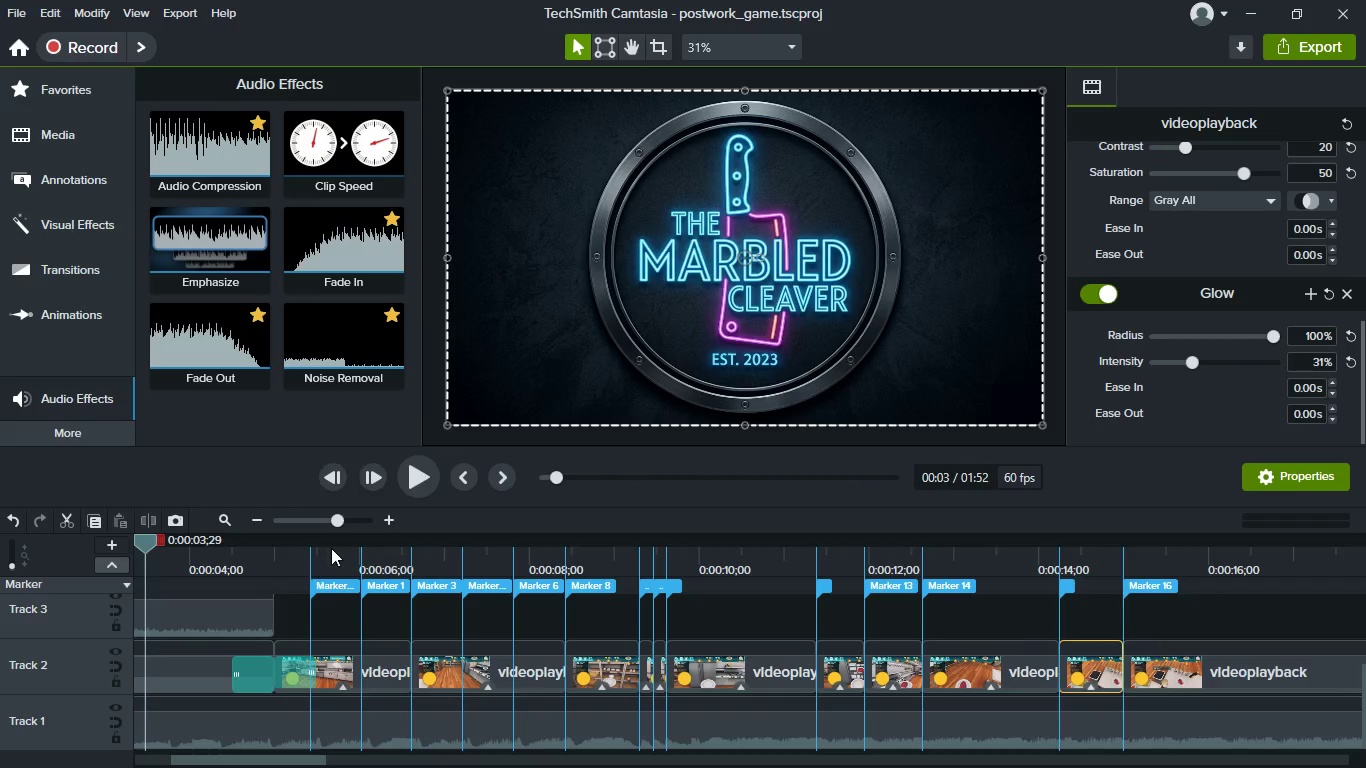 
hold_key(key=ControlLeft, duration=0.78)
scroll: coordinate [363, 654], scroll_direction: down, amount: 3.0
 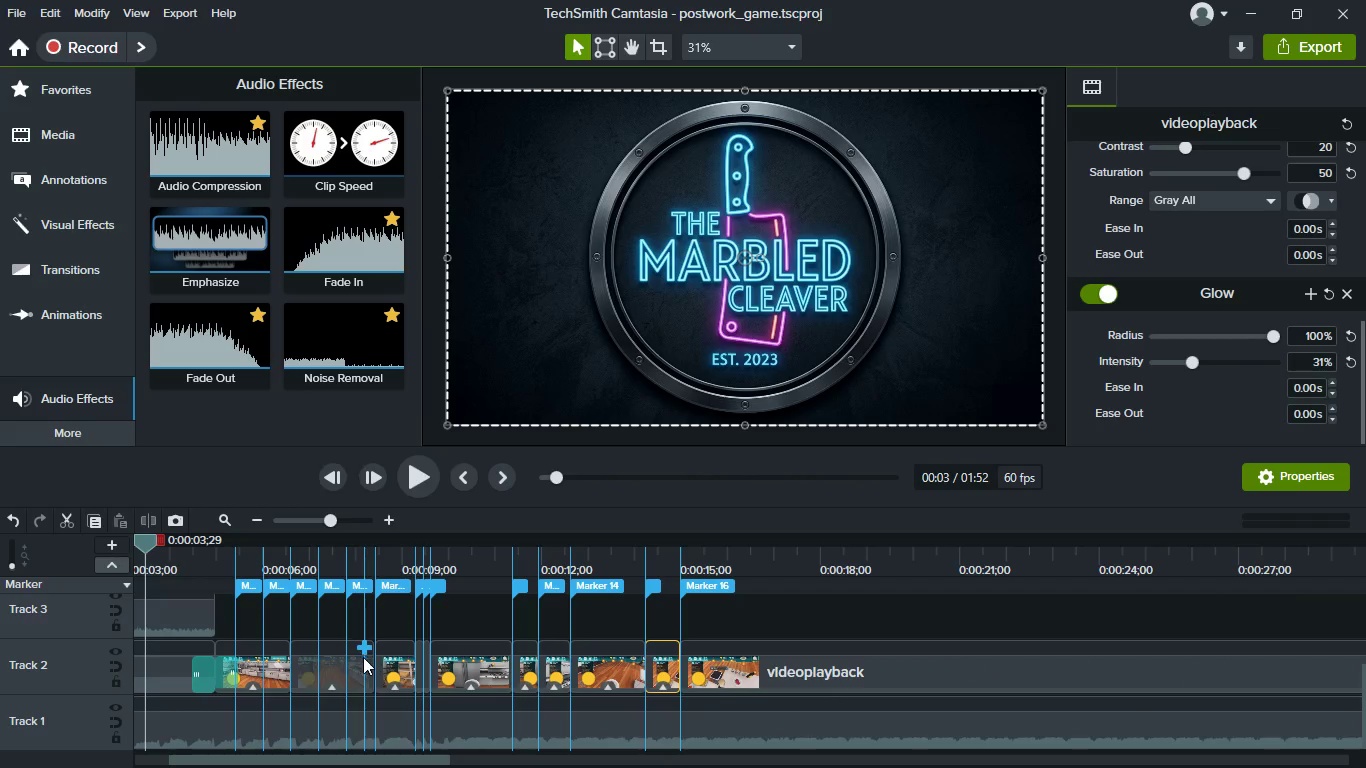 
hold_key(key=ShiftLeft, duration=0.97)
scroll: coordinate [363, 657], scroll_direction: up, amount: 14.0
 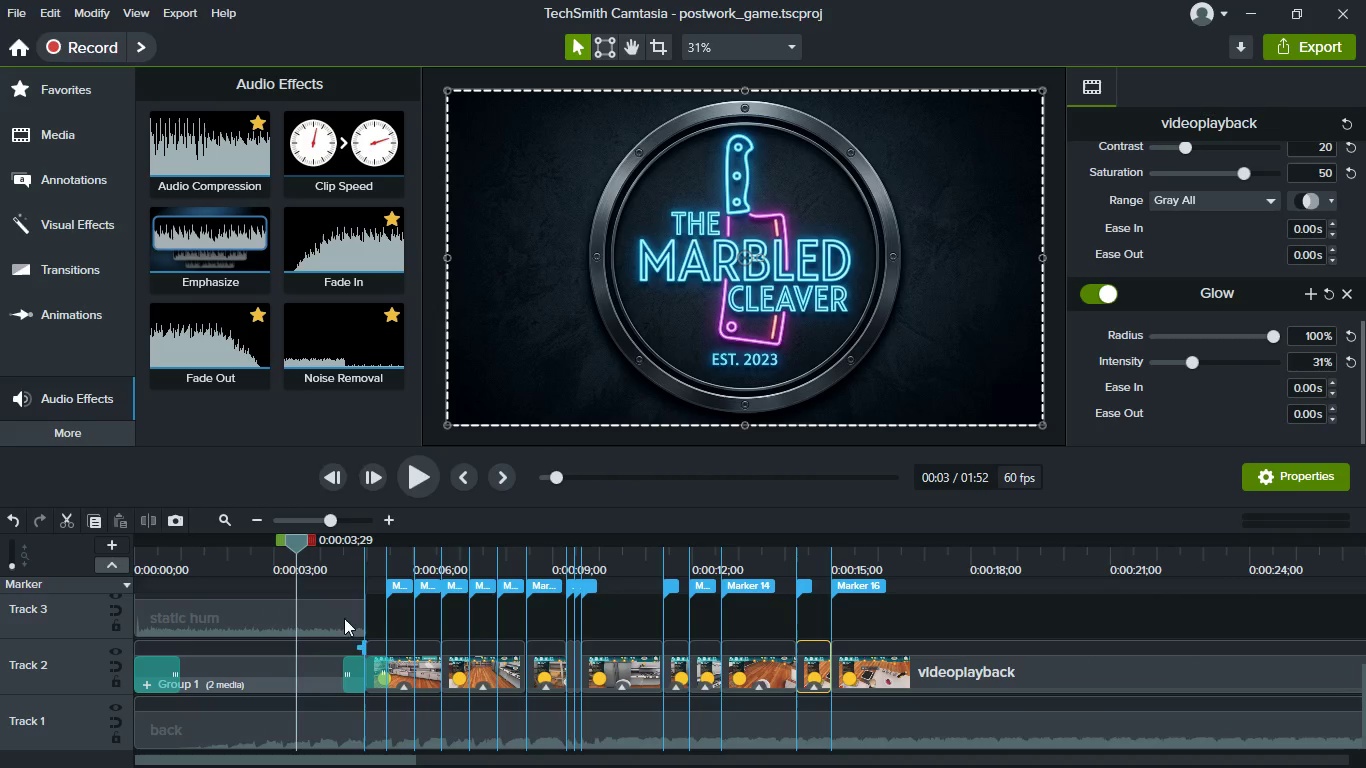 
left_click_drag(start_coordinate=[290, 541], to_coordinate=[108, 540])
 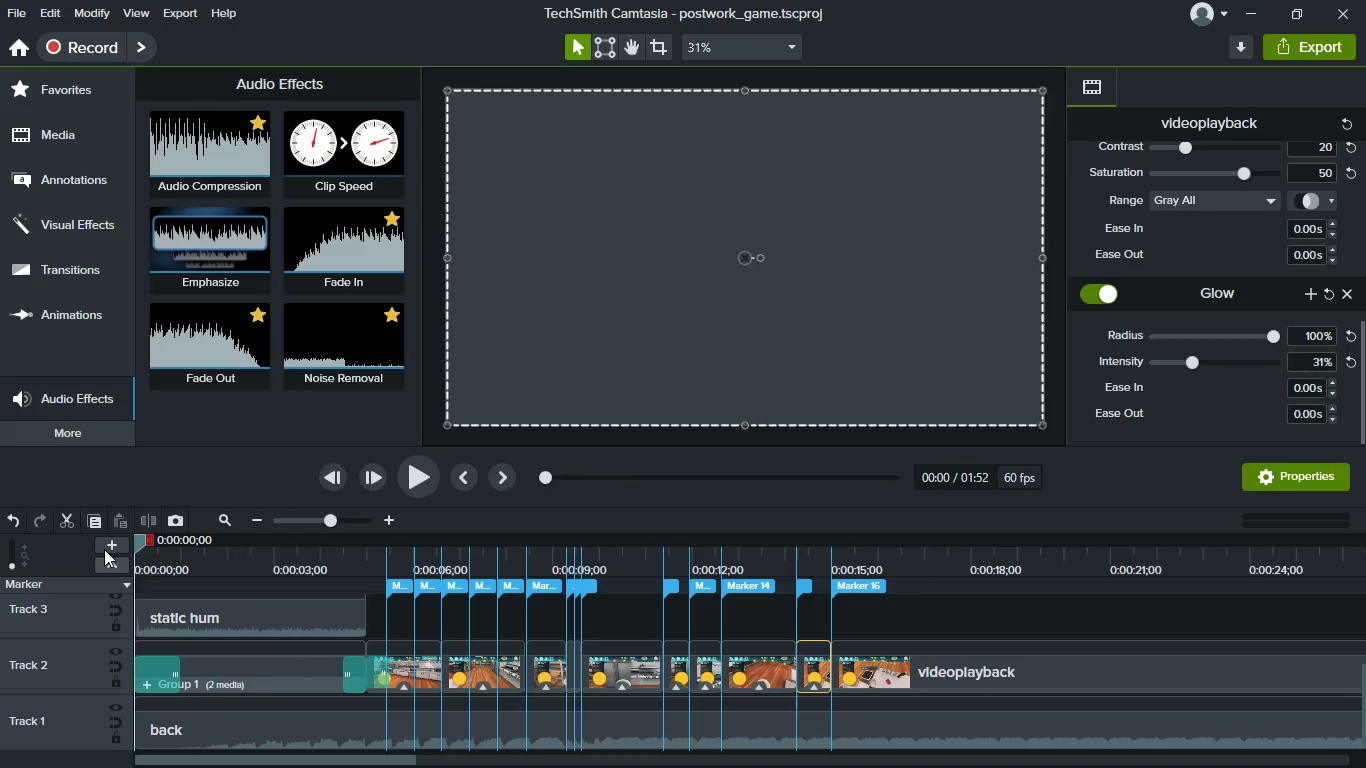 
key(Space)
 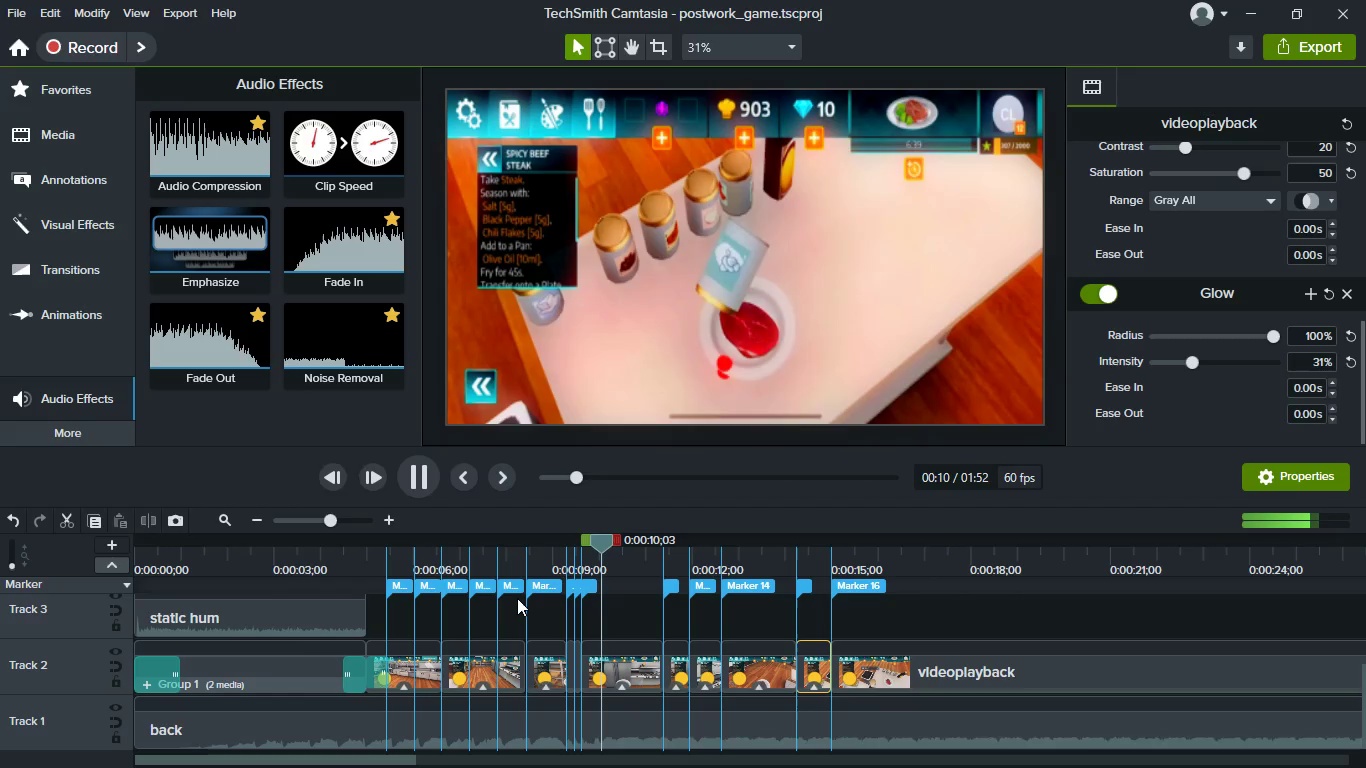 
wait(21.73)
 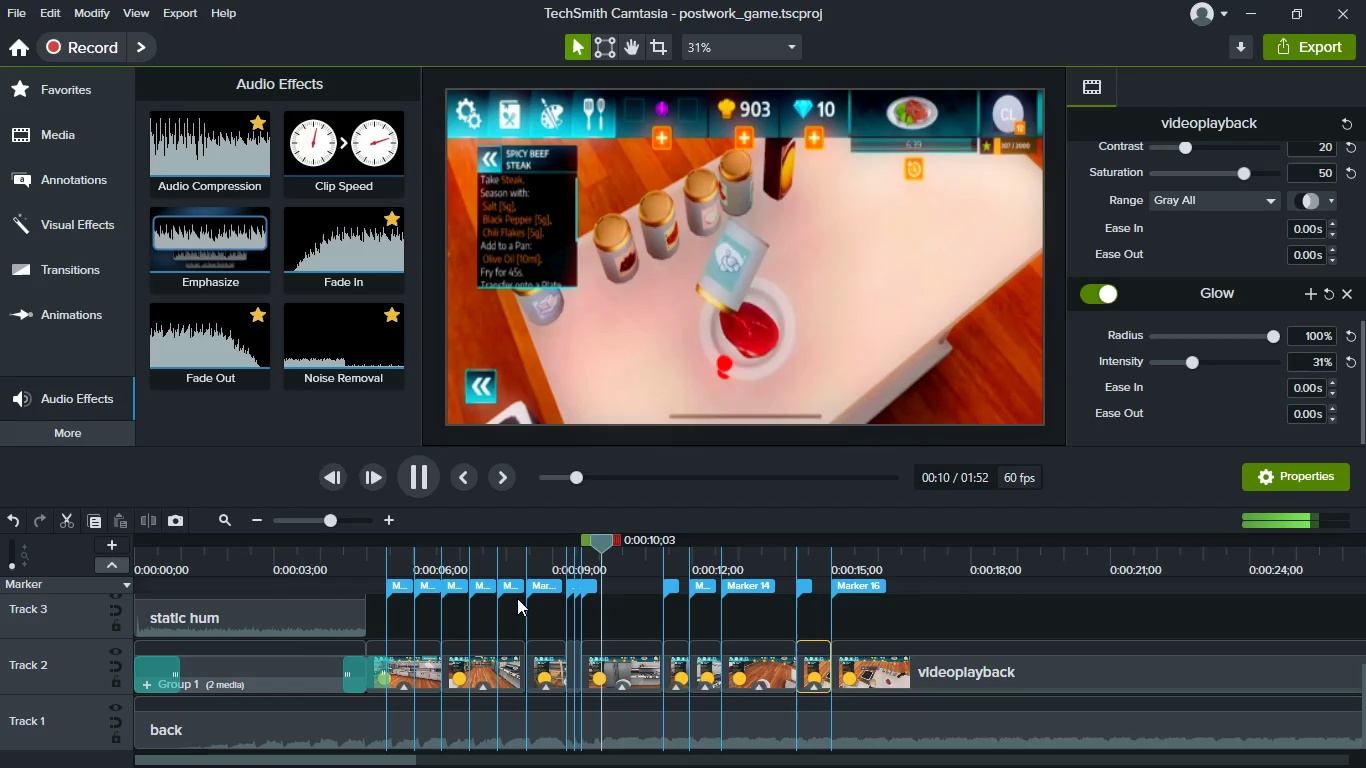 
key(Space)
 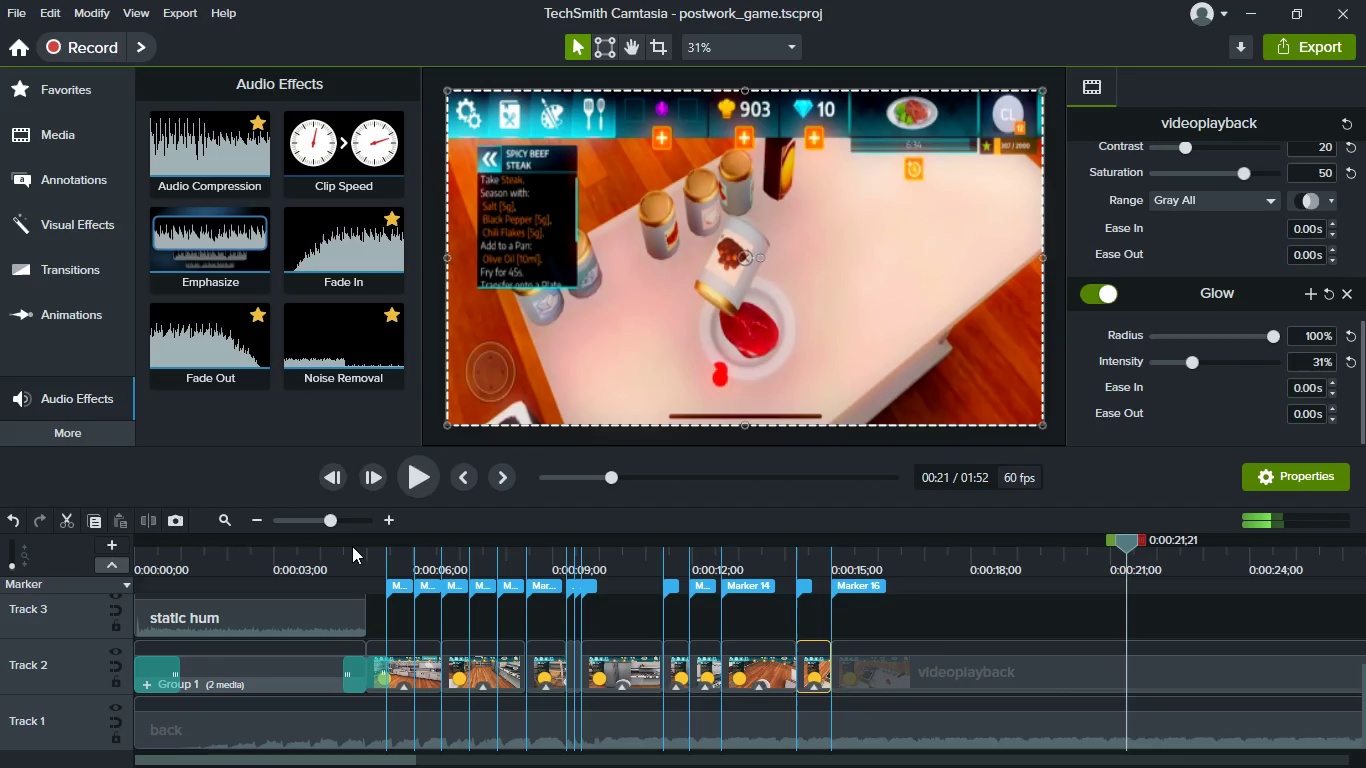 
left_click([369, 555])
 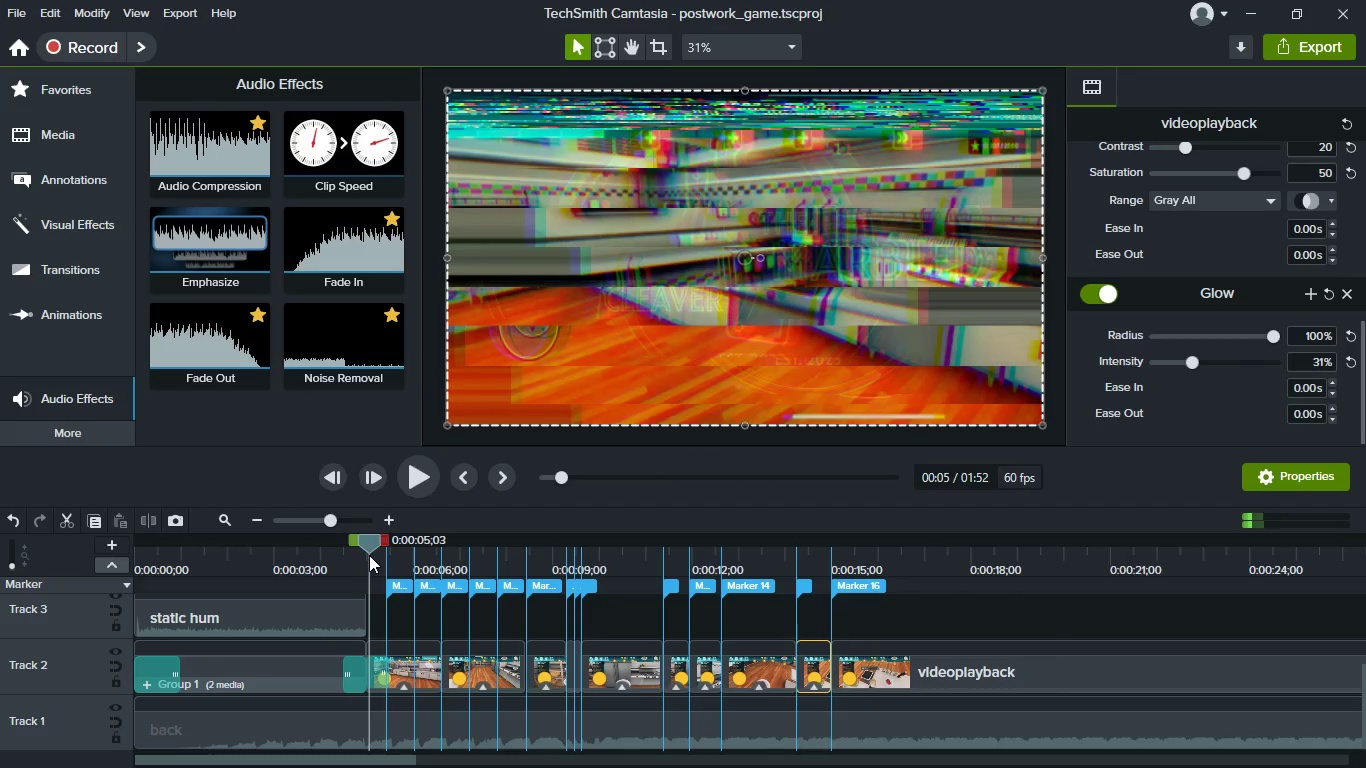 
key(Space)
 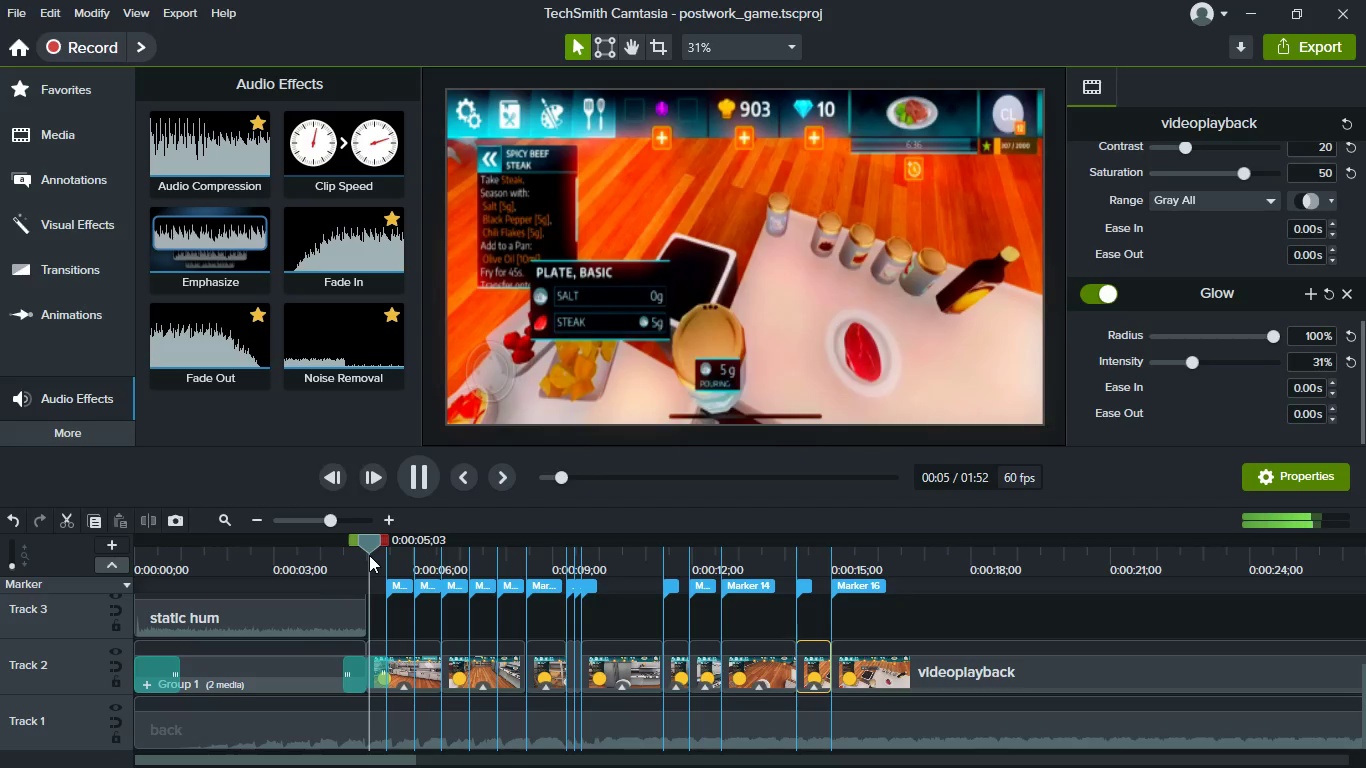 
wait(19.41)
 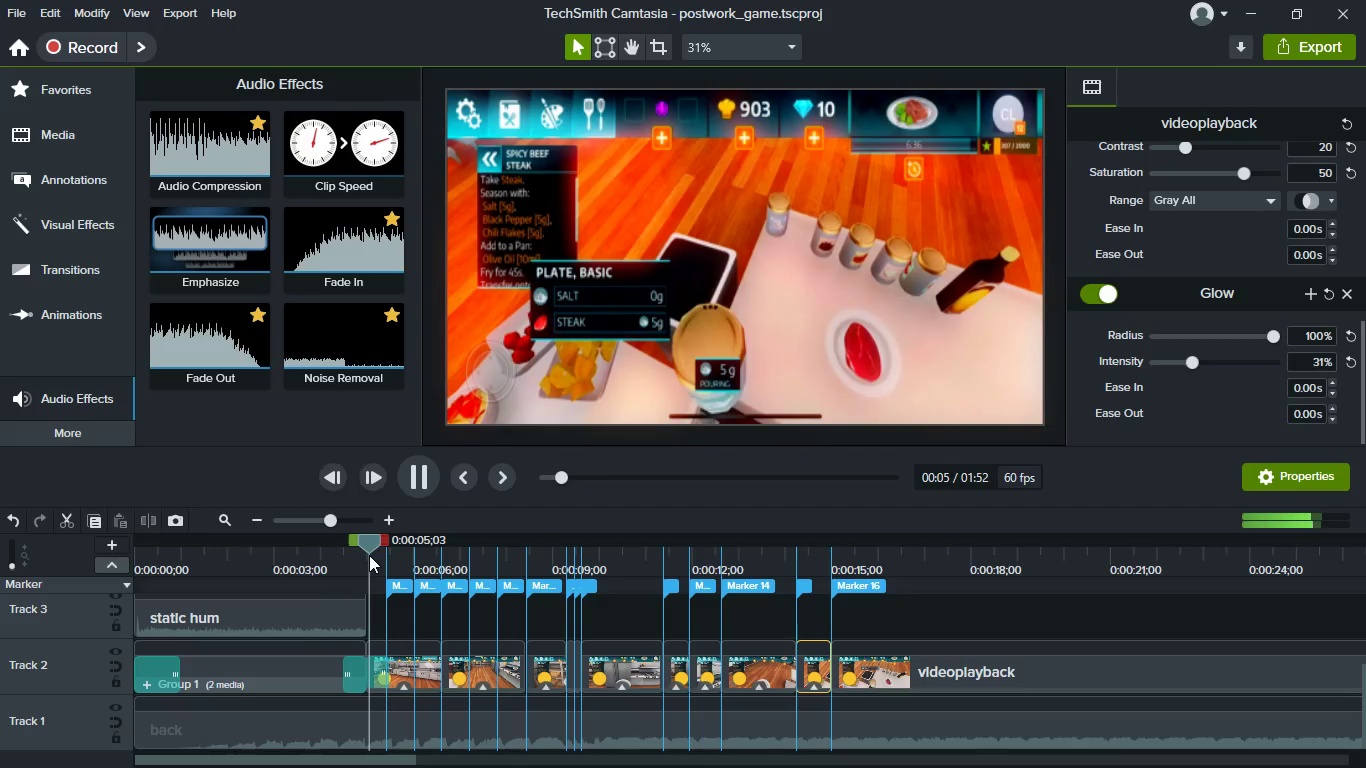 
key(Space)
 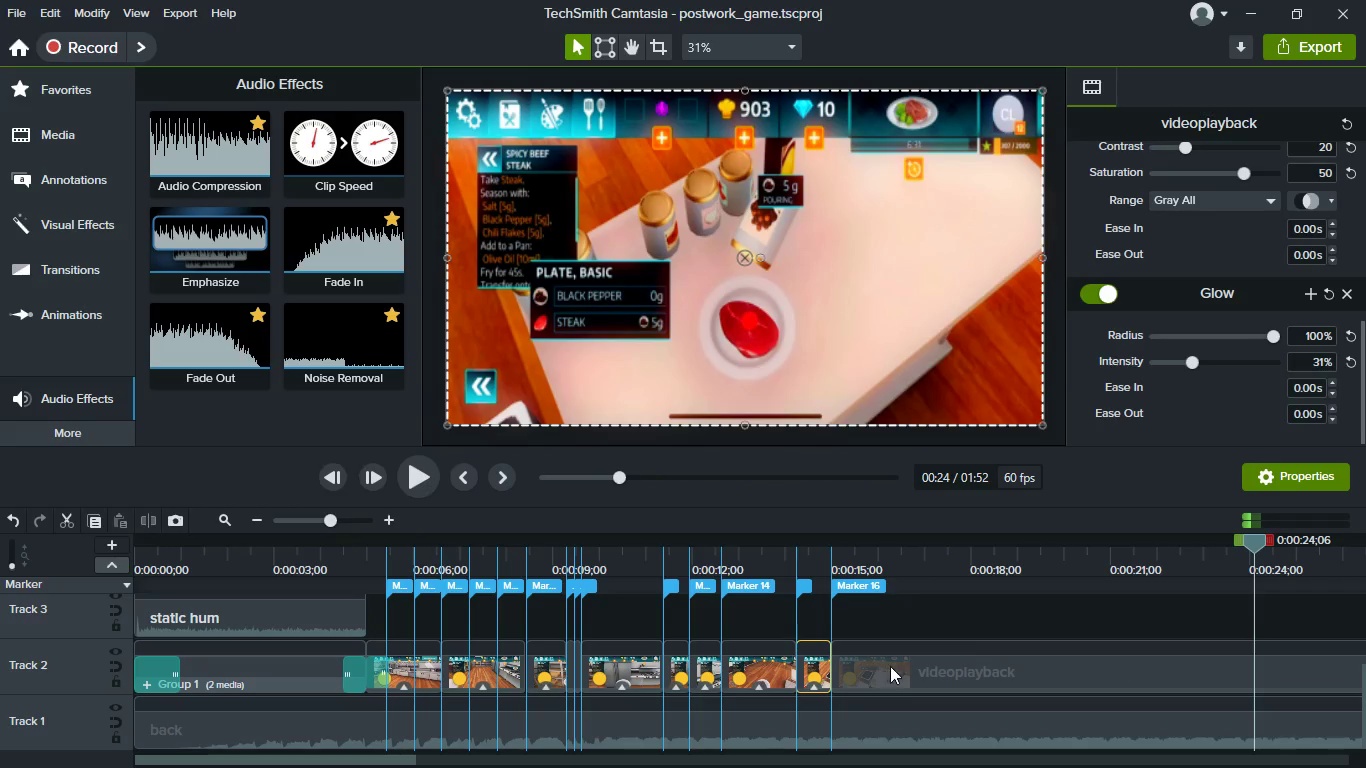 
left_click([880, 623])
 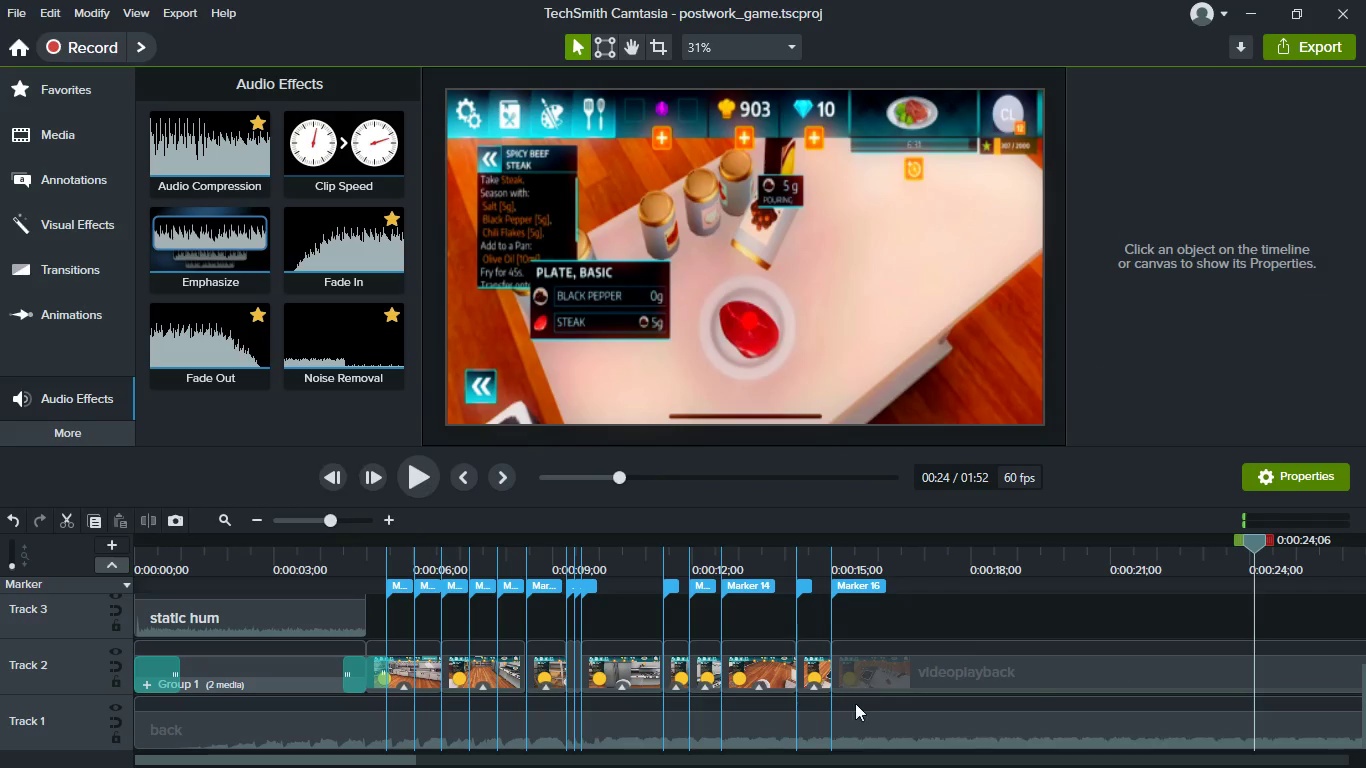 
hold_key(key=ControlLeft, duration=0.61)
scroll: coordinate [825, 730], scroll_direction: up, amount: 3.0